 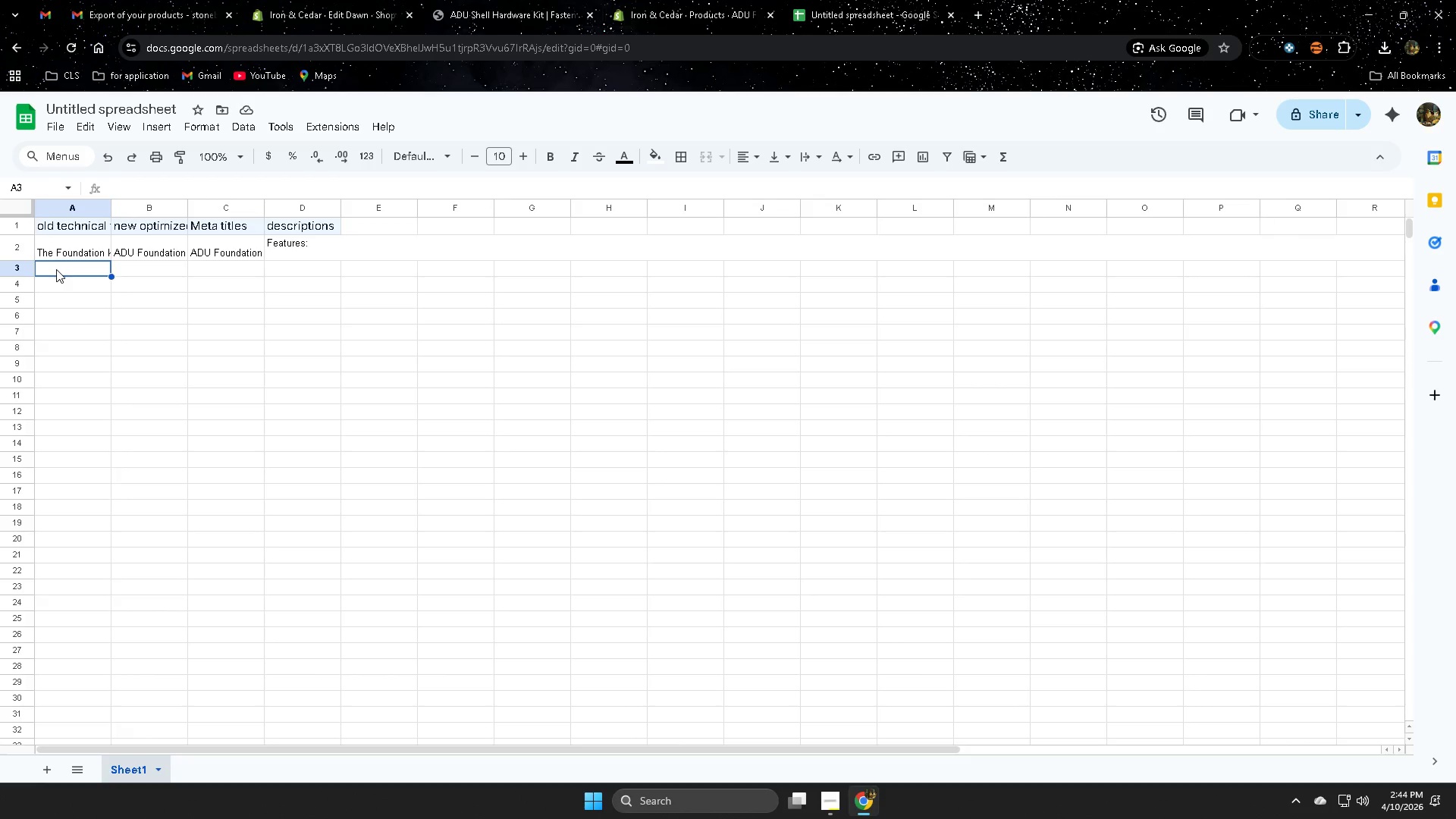 
key(Control+V)
 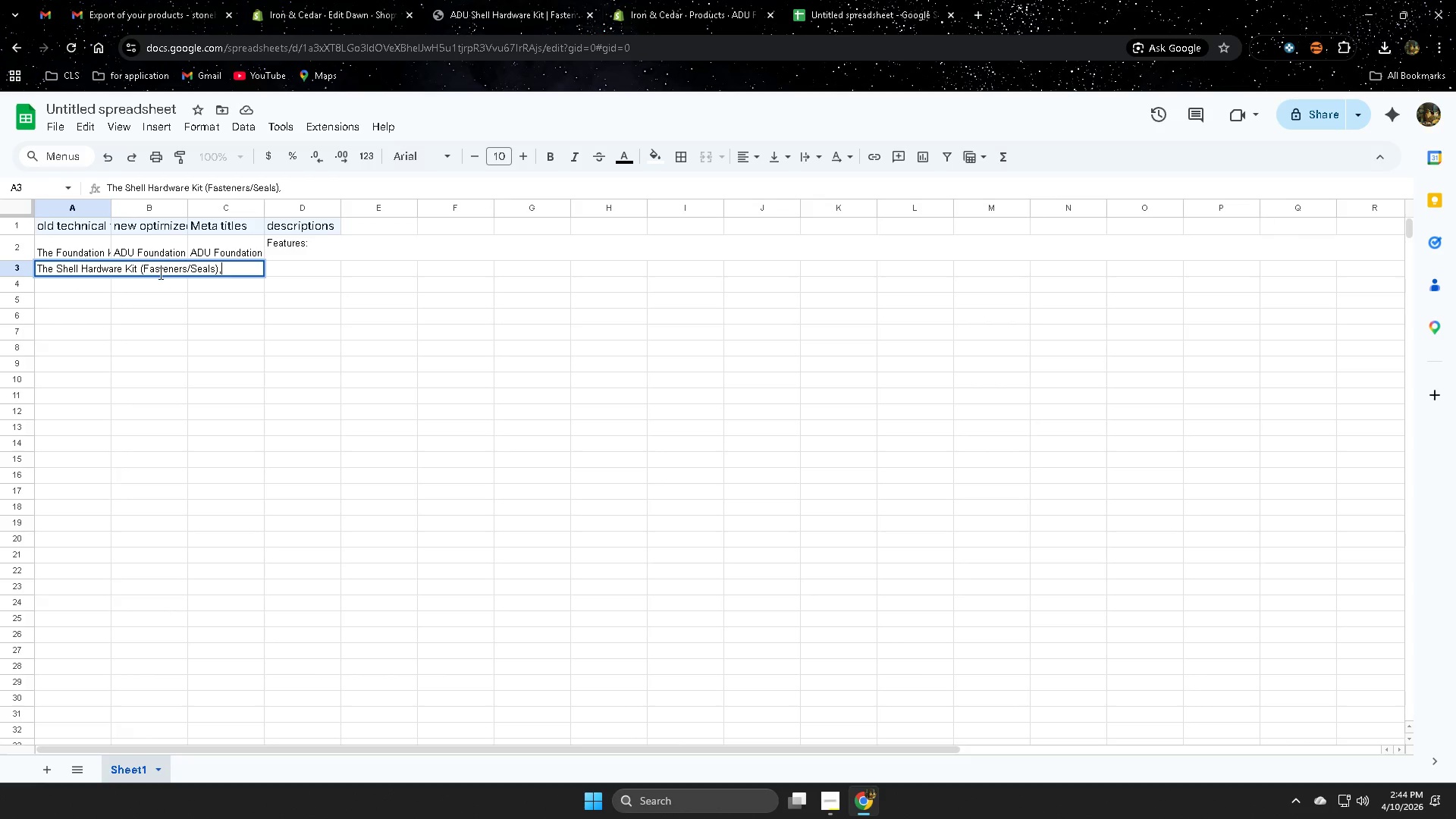 
left_click([156, 271])
 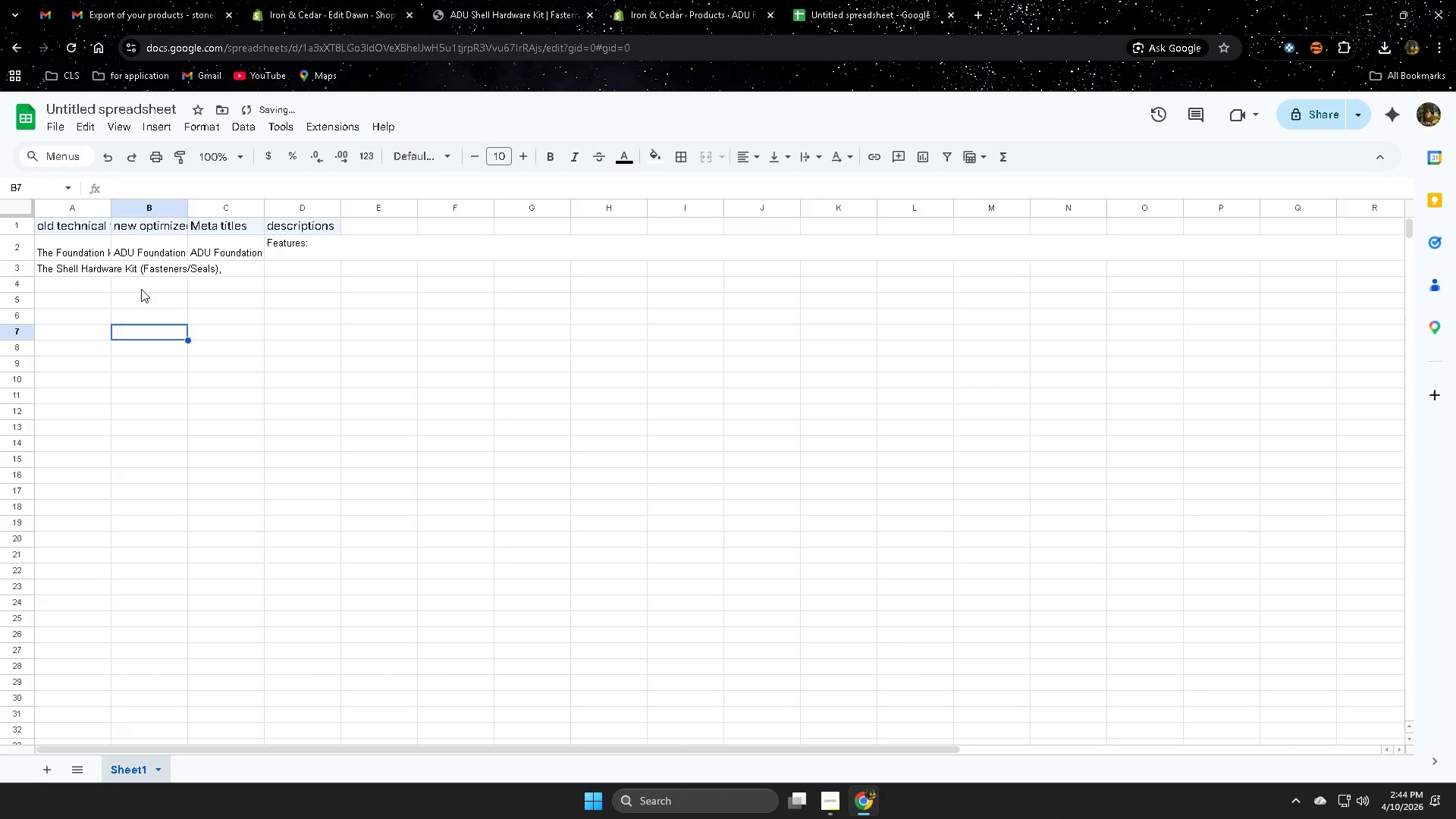 
left_click([143, 266])
 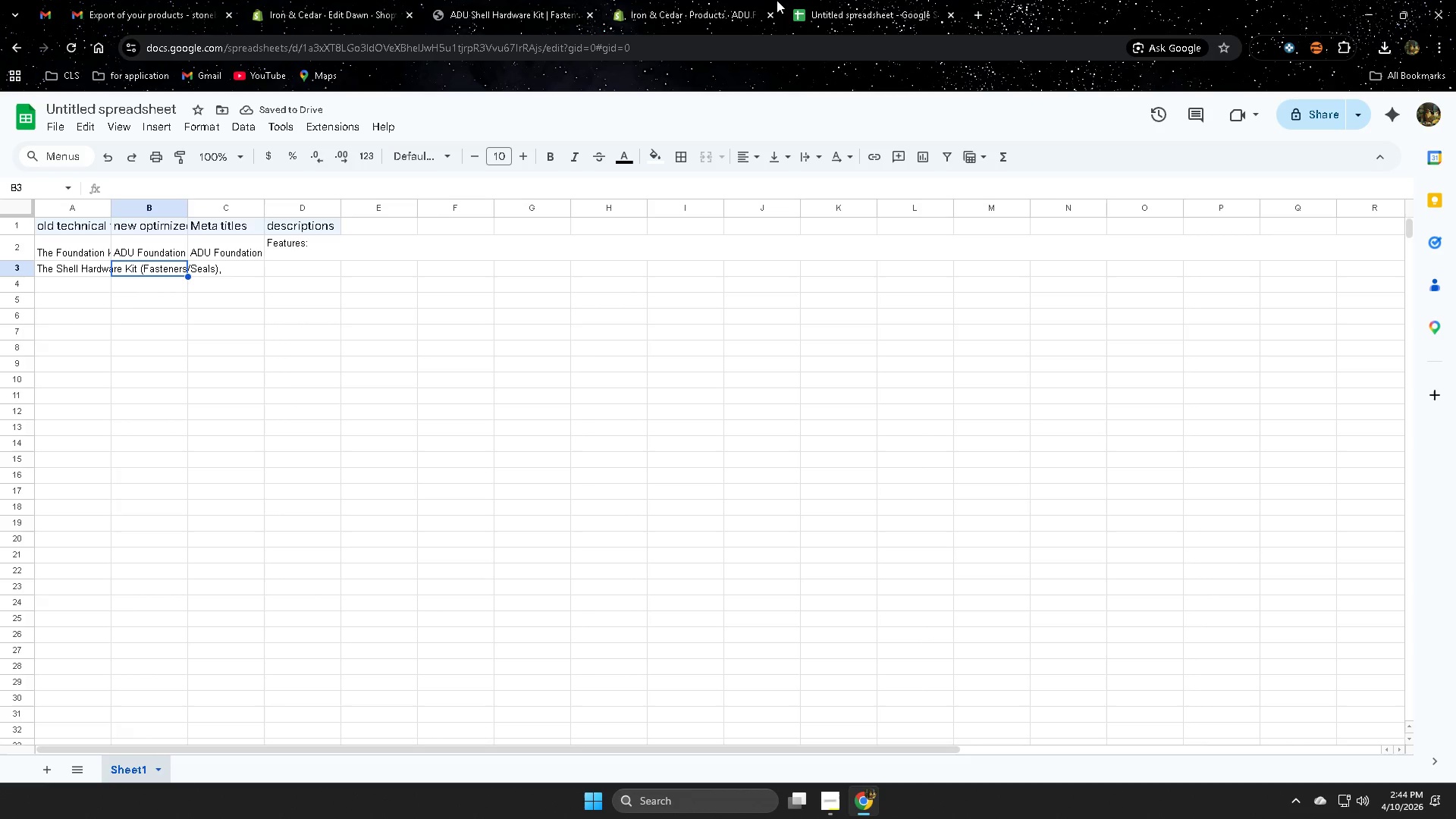 
double_click([719, 0])
 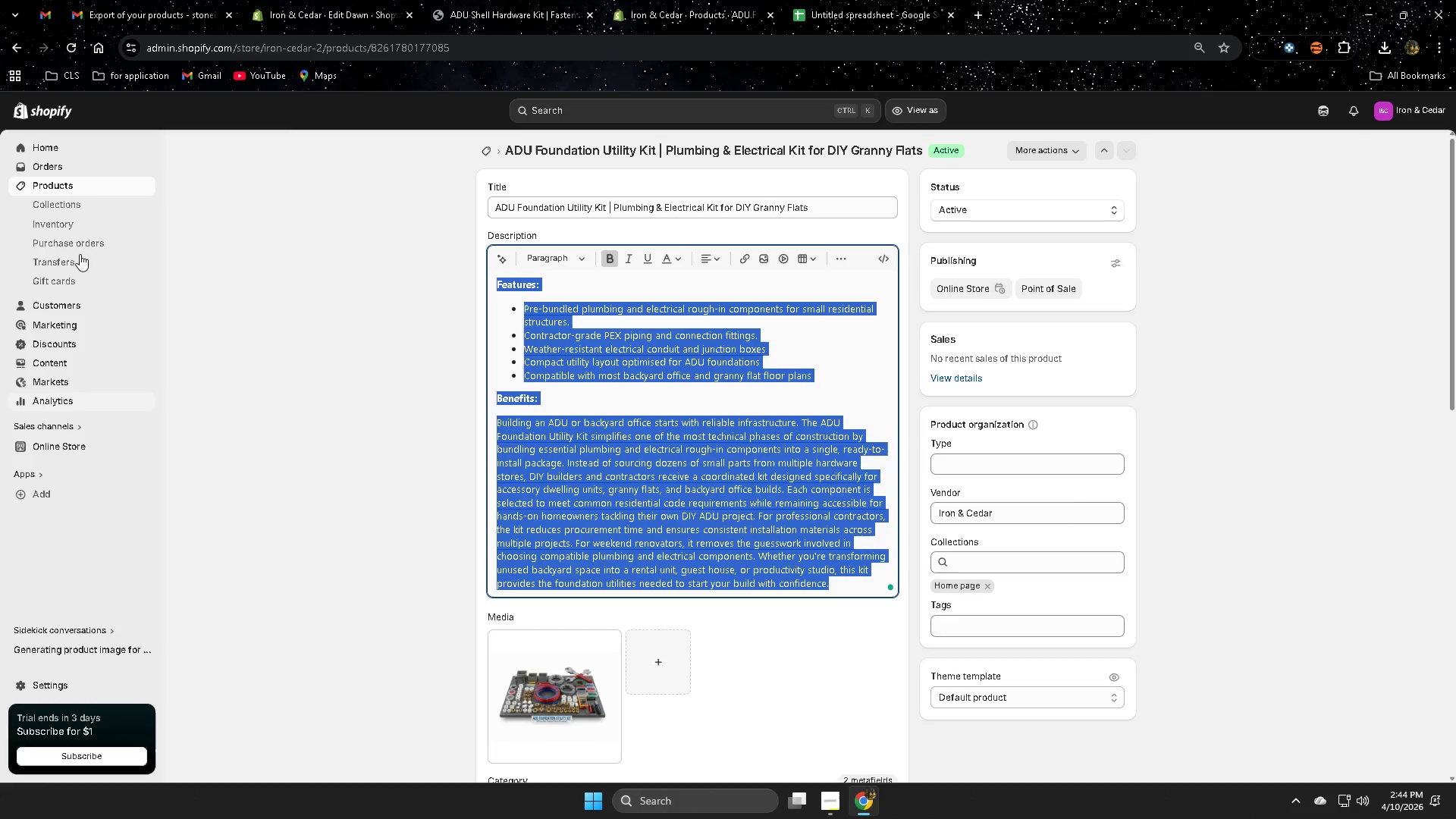 
left_click([89, 187])
 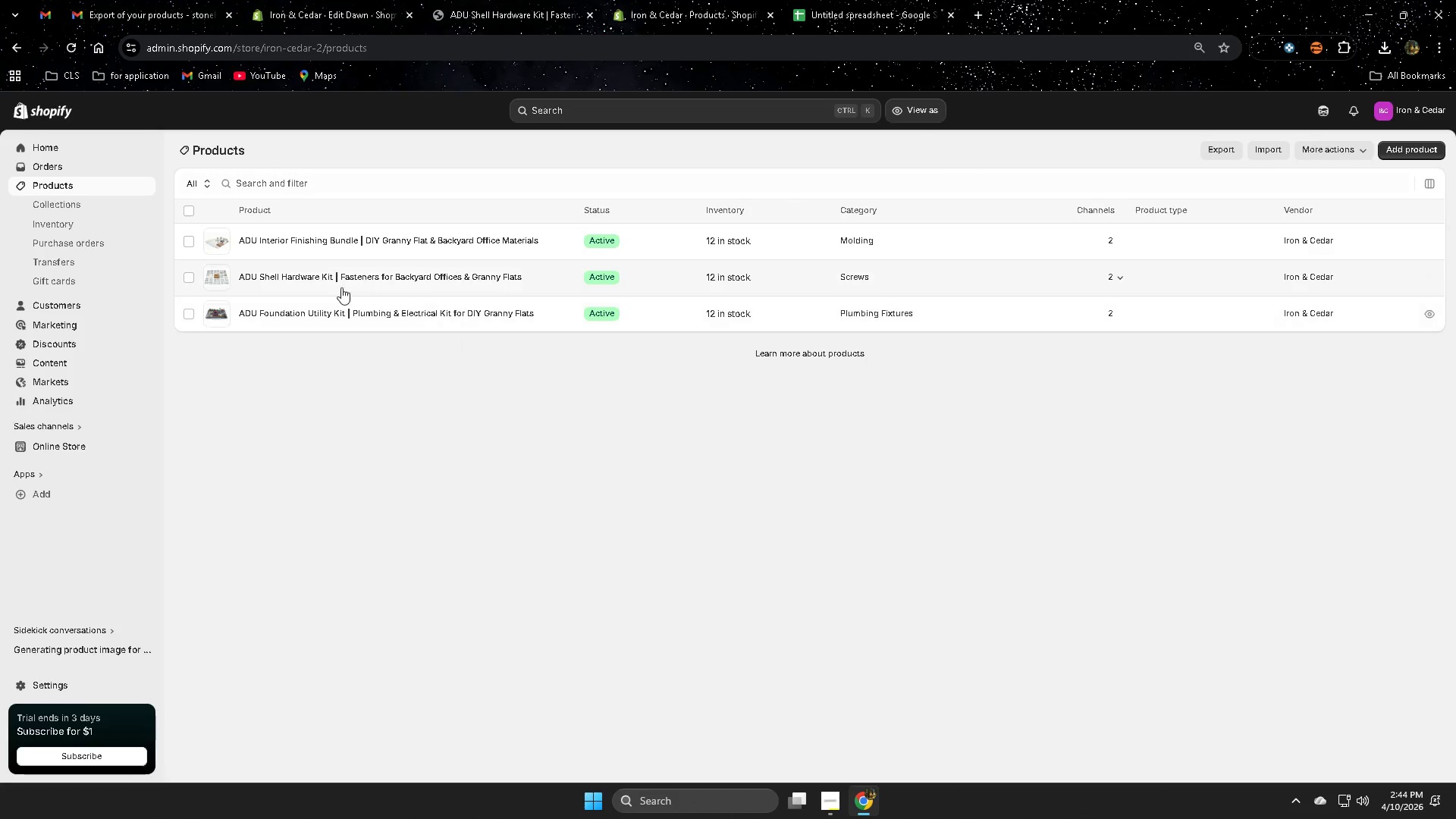 
left_click([295, 277])
 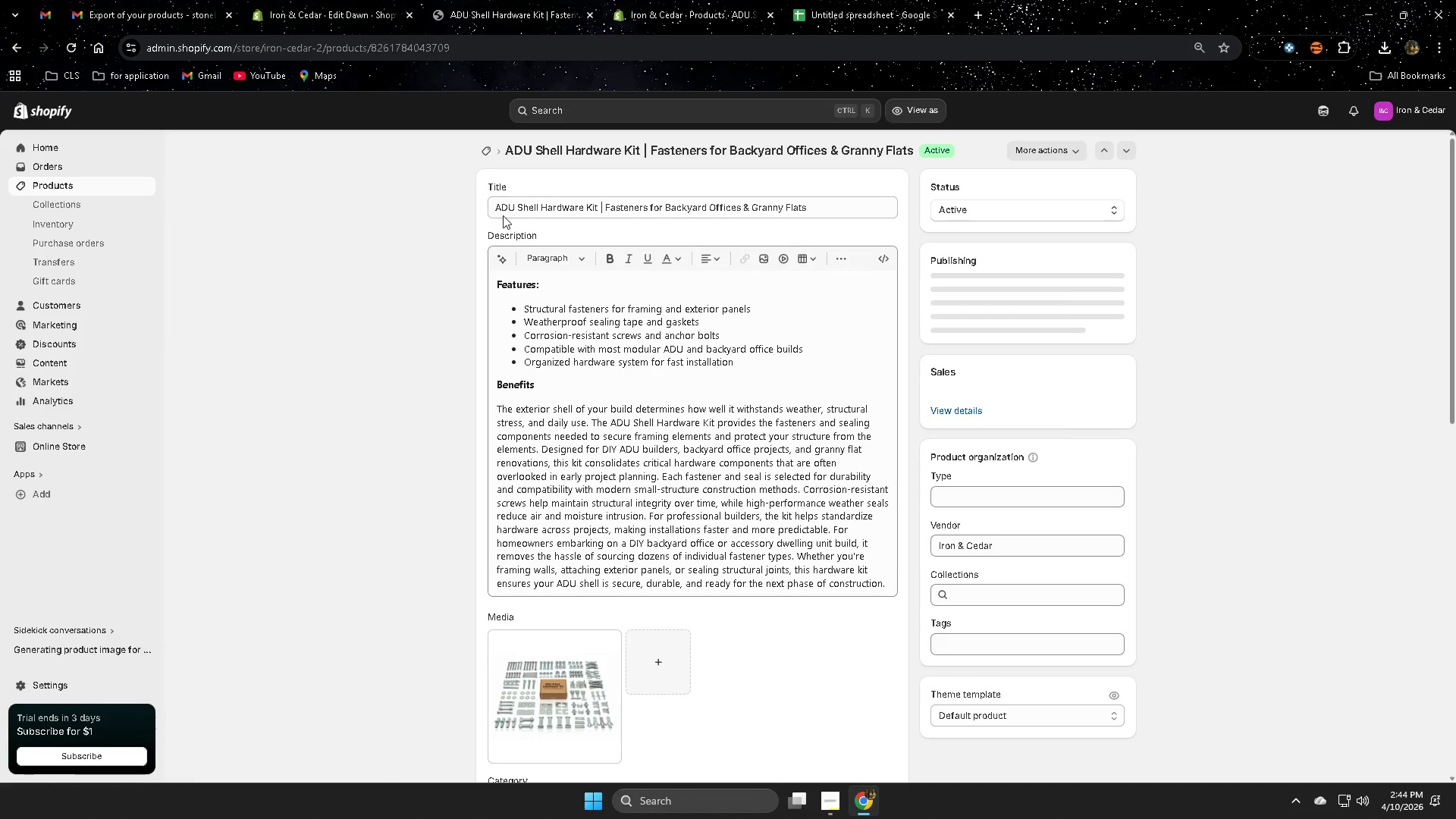 
double_click([504, 206])
 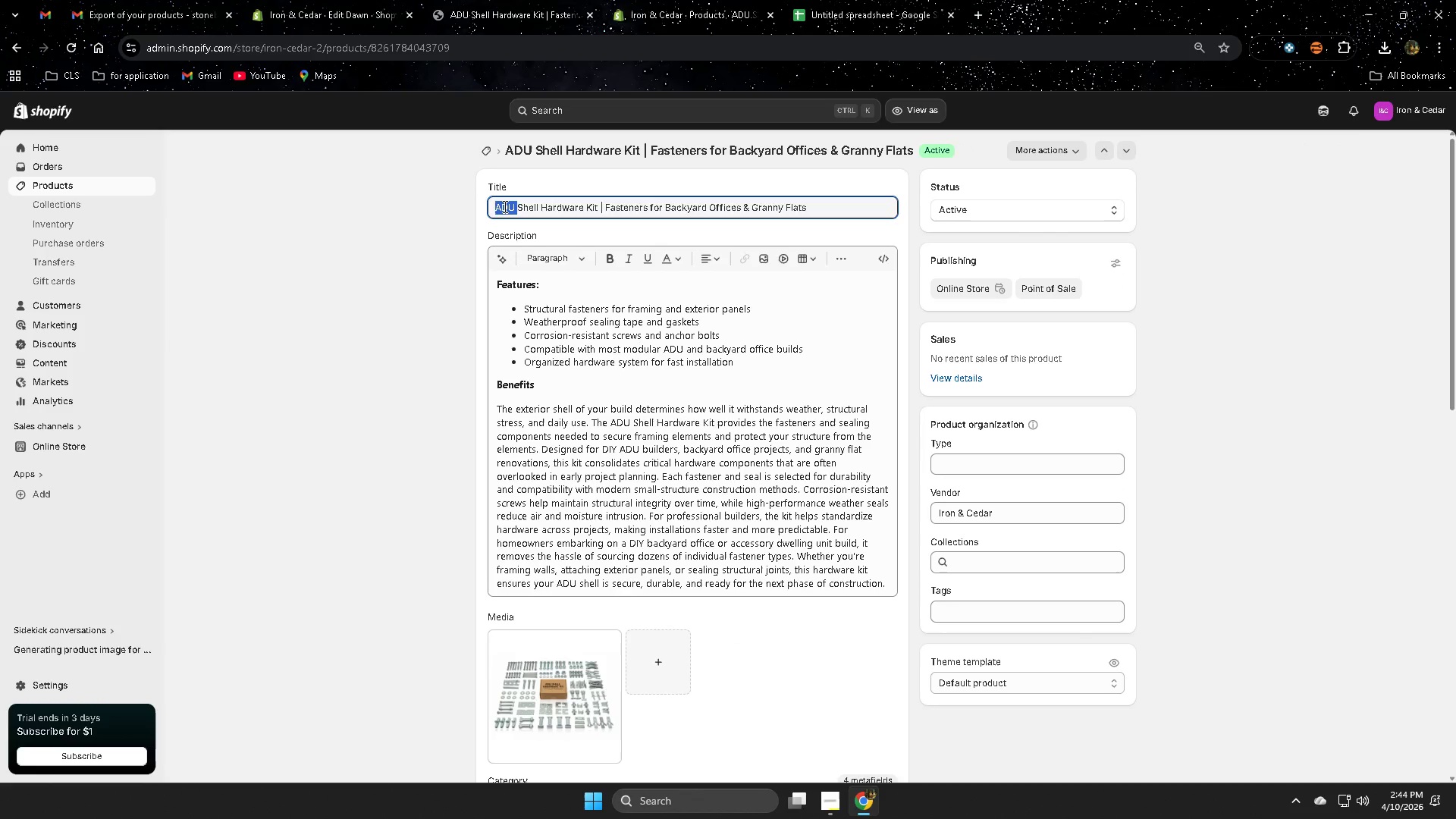 
triple_click([504, 206])
 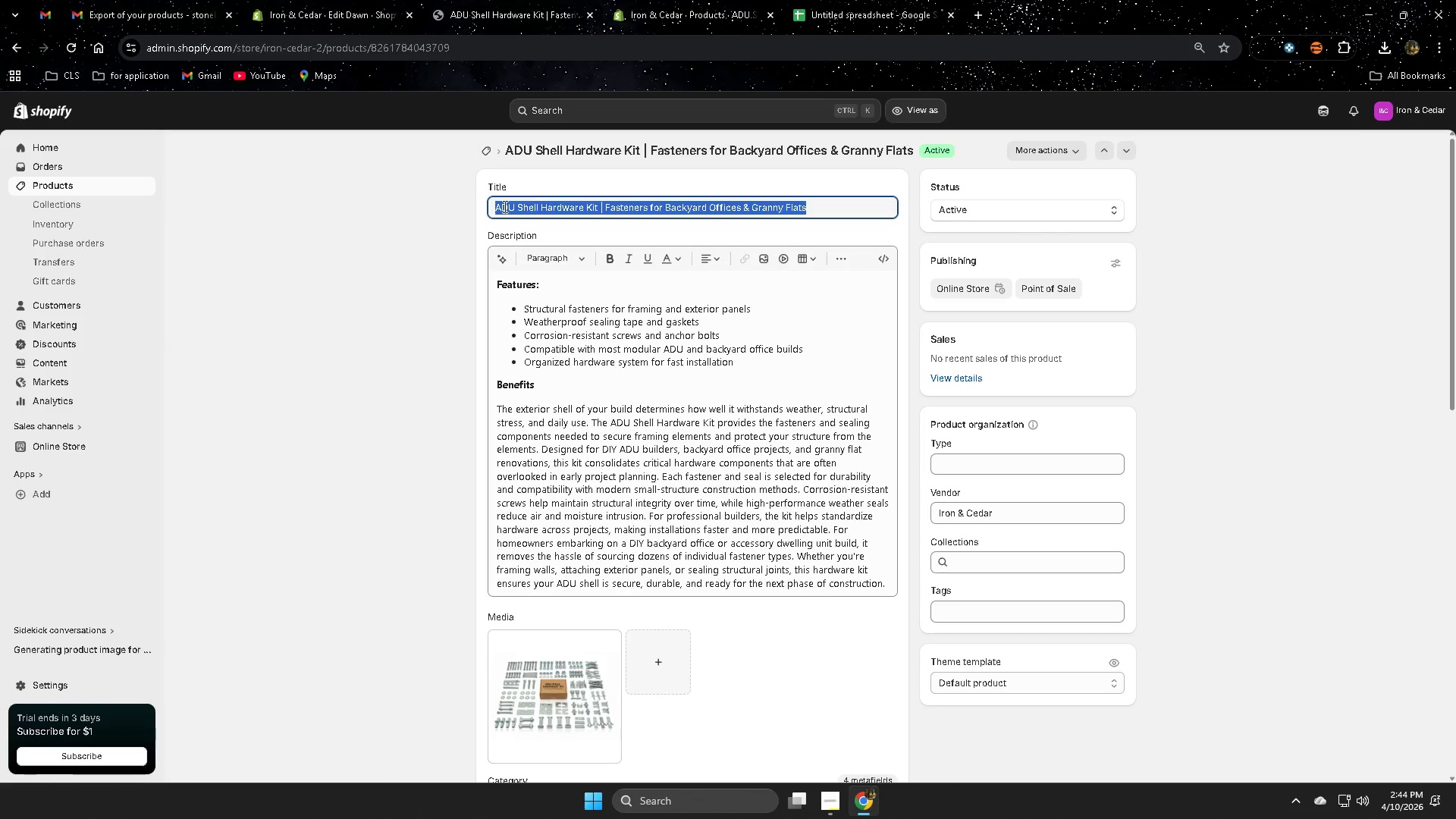 
key(Control+C)
 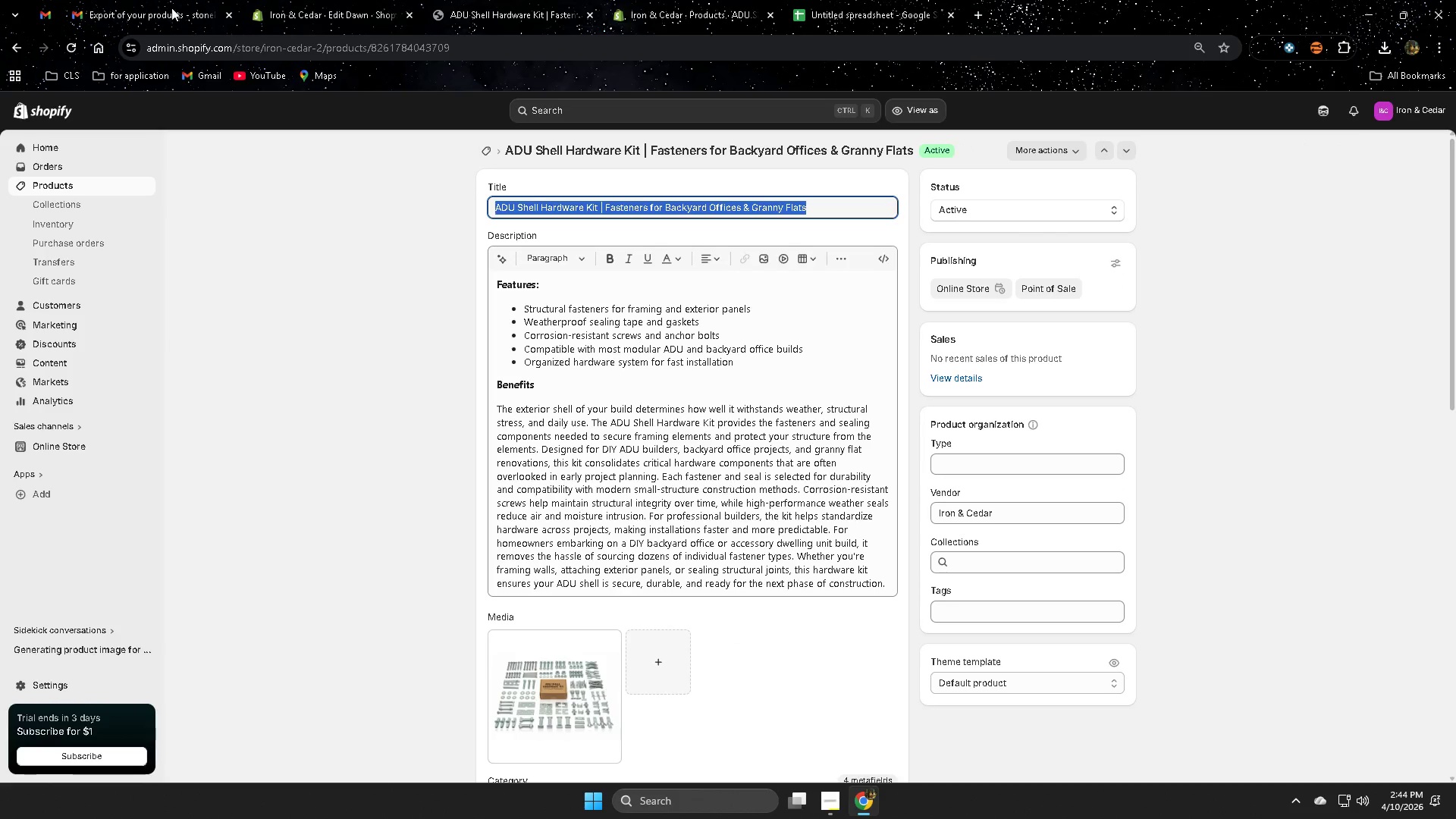 
left_click([165, 5])
 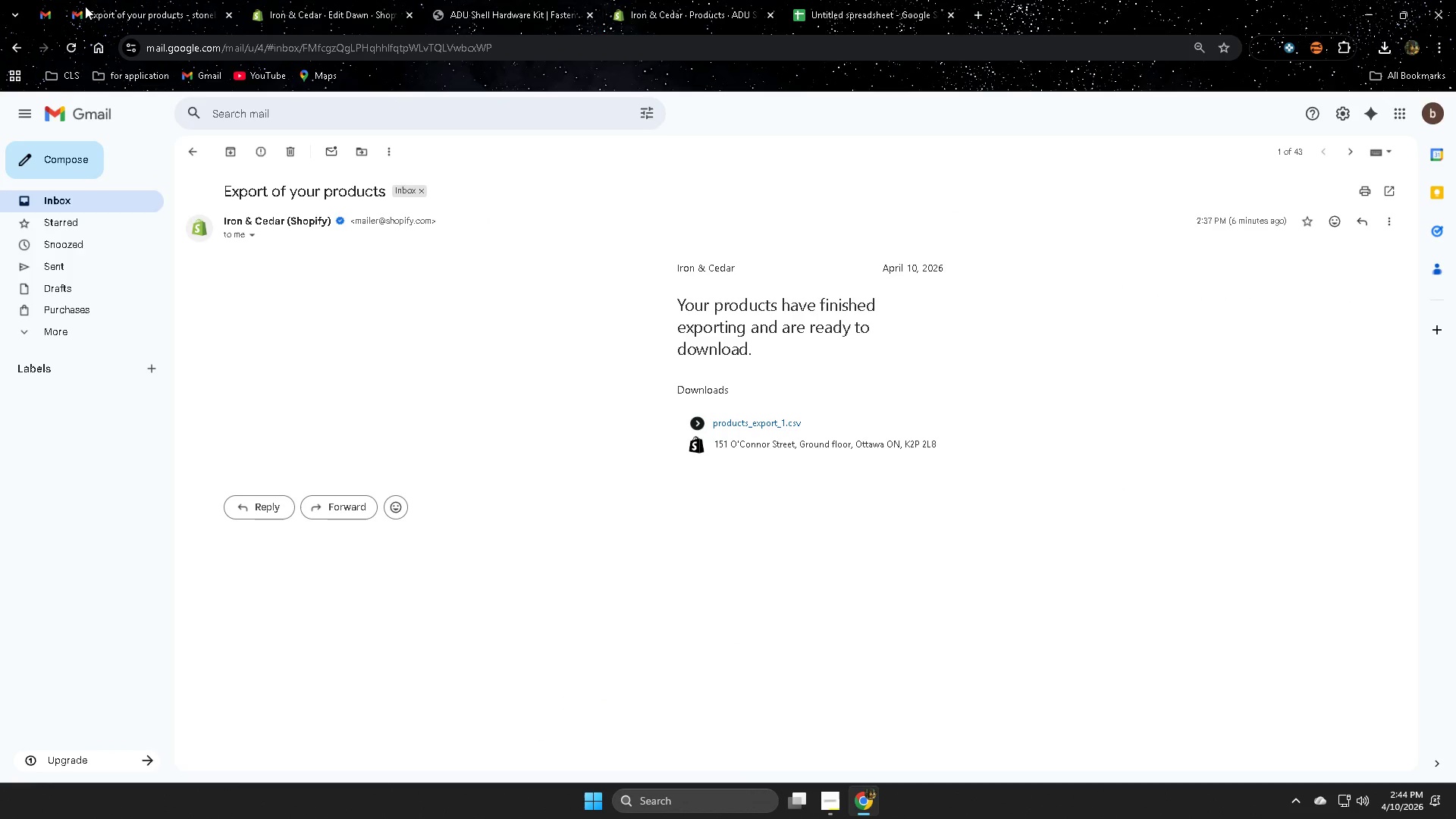 
left_click([356, 1])
 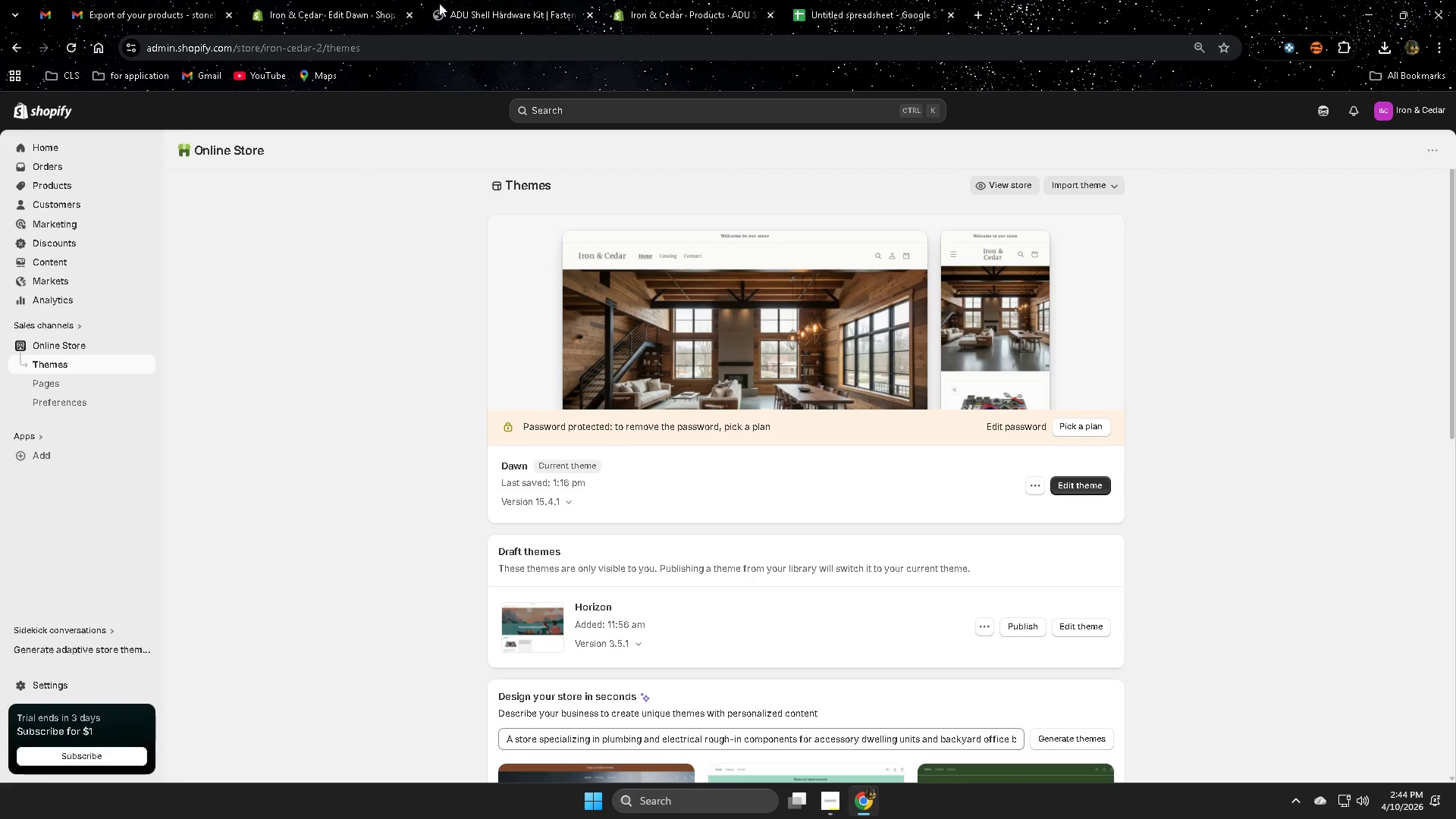 
left_click([511, 0])
 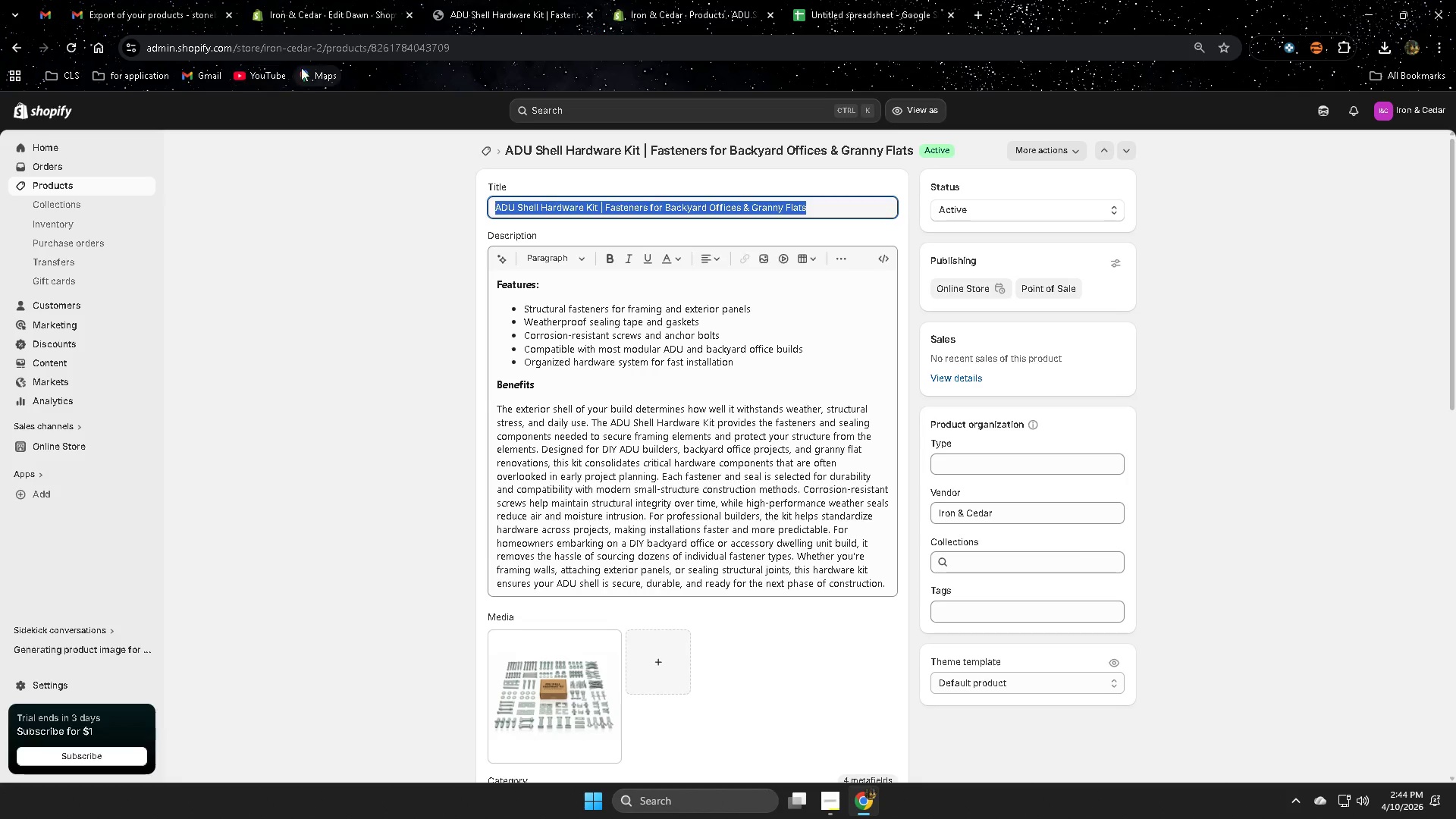 
left_click([901, 3])
 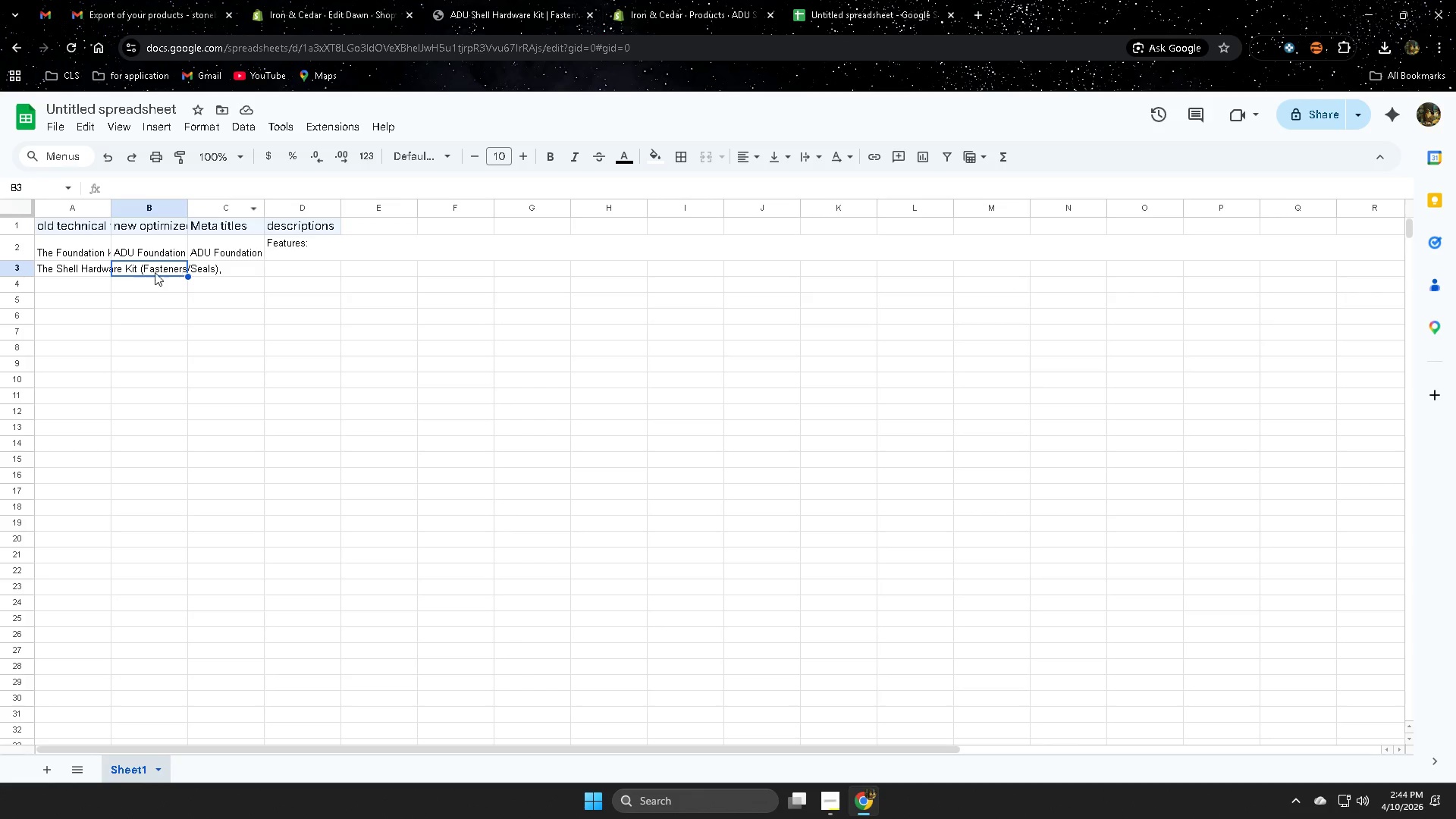 
left_click([131, 322])
 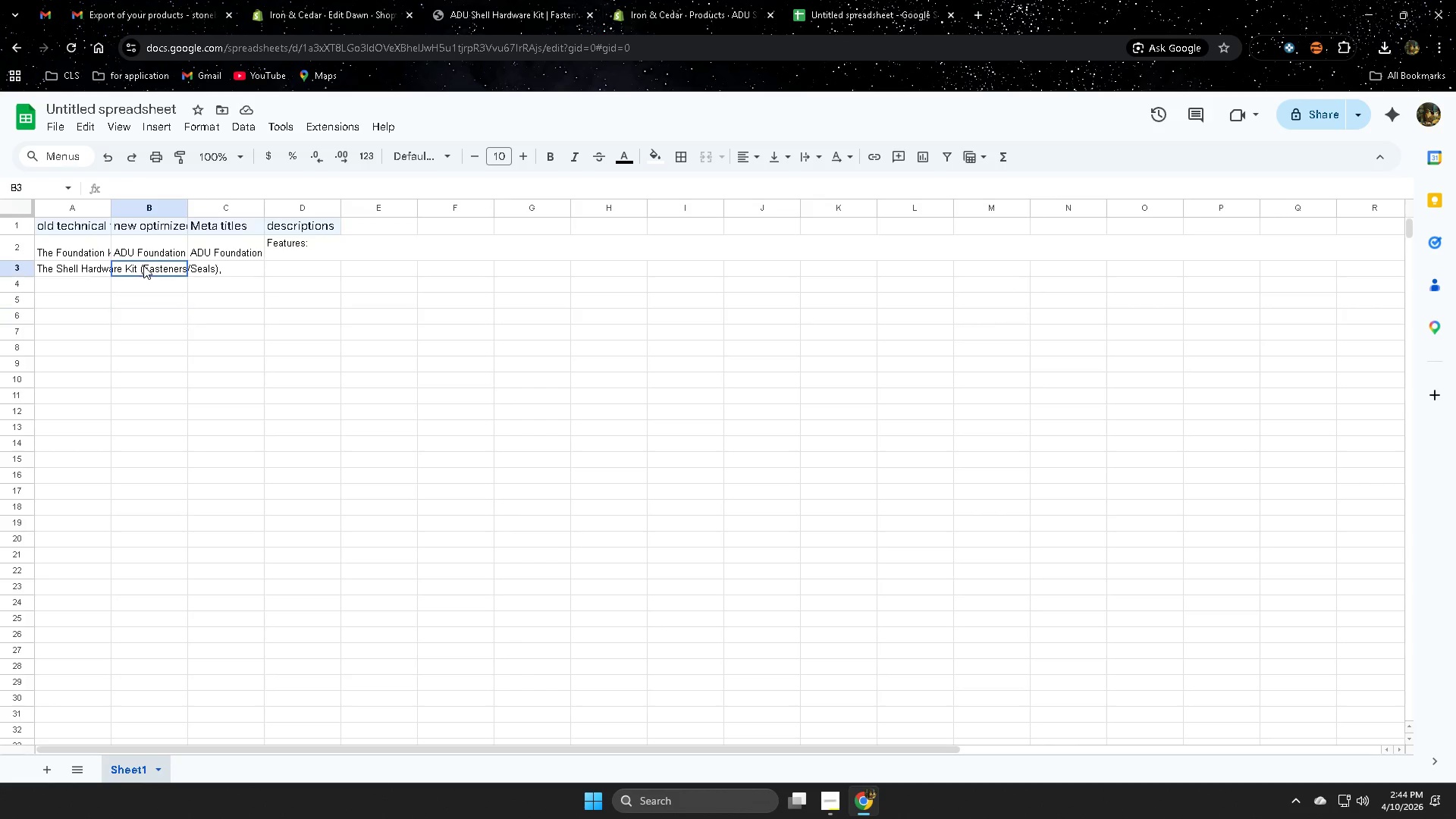 
double_click([143, 265])
 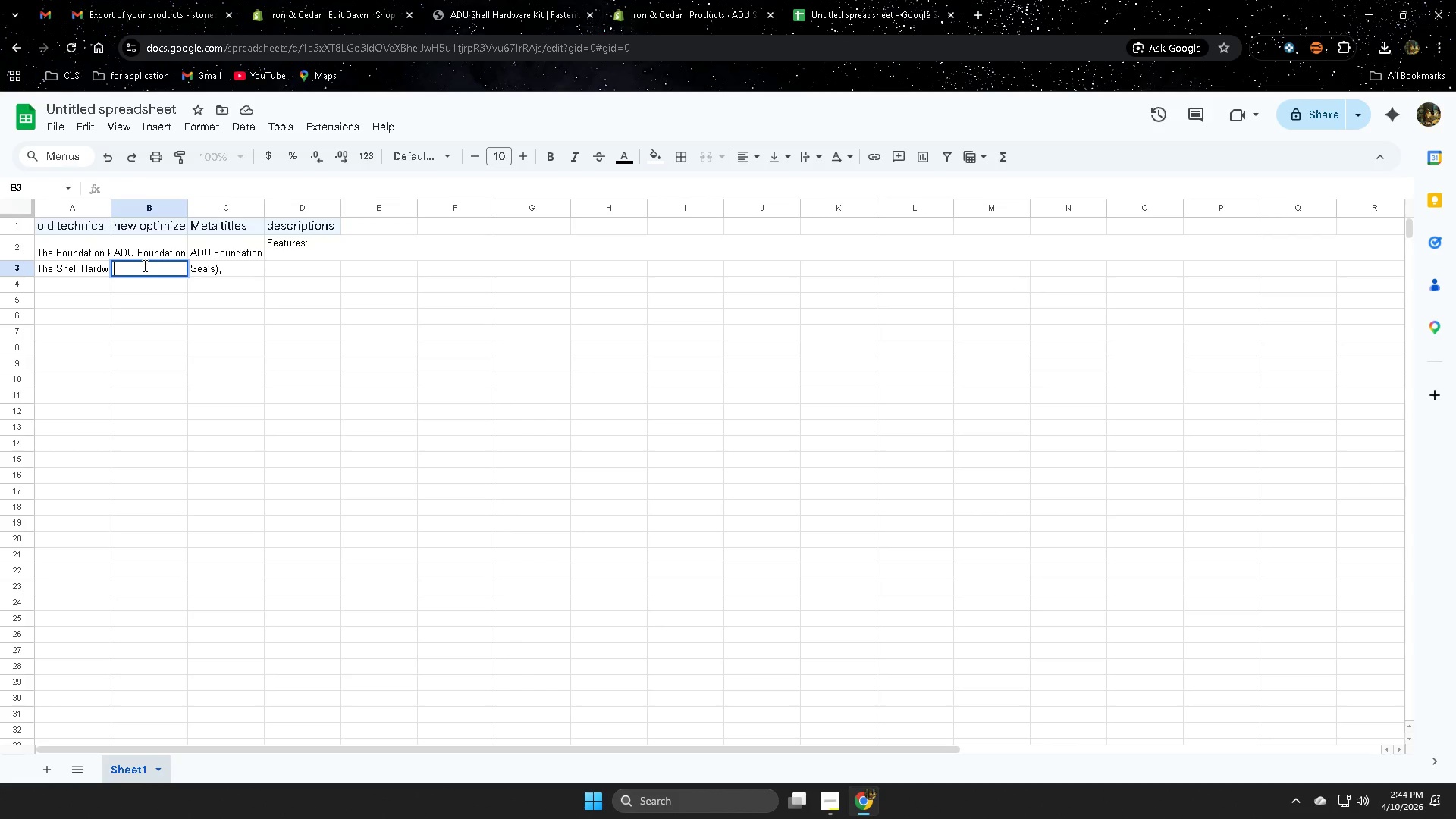 
key(Control+V)
 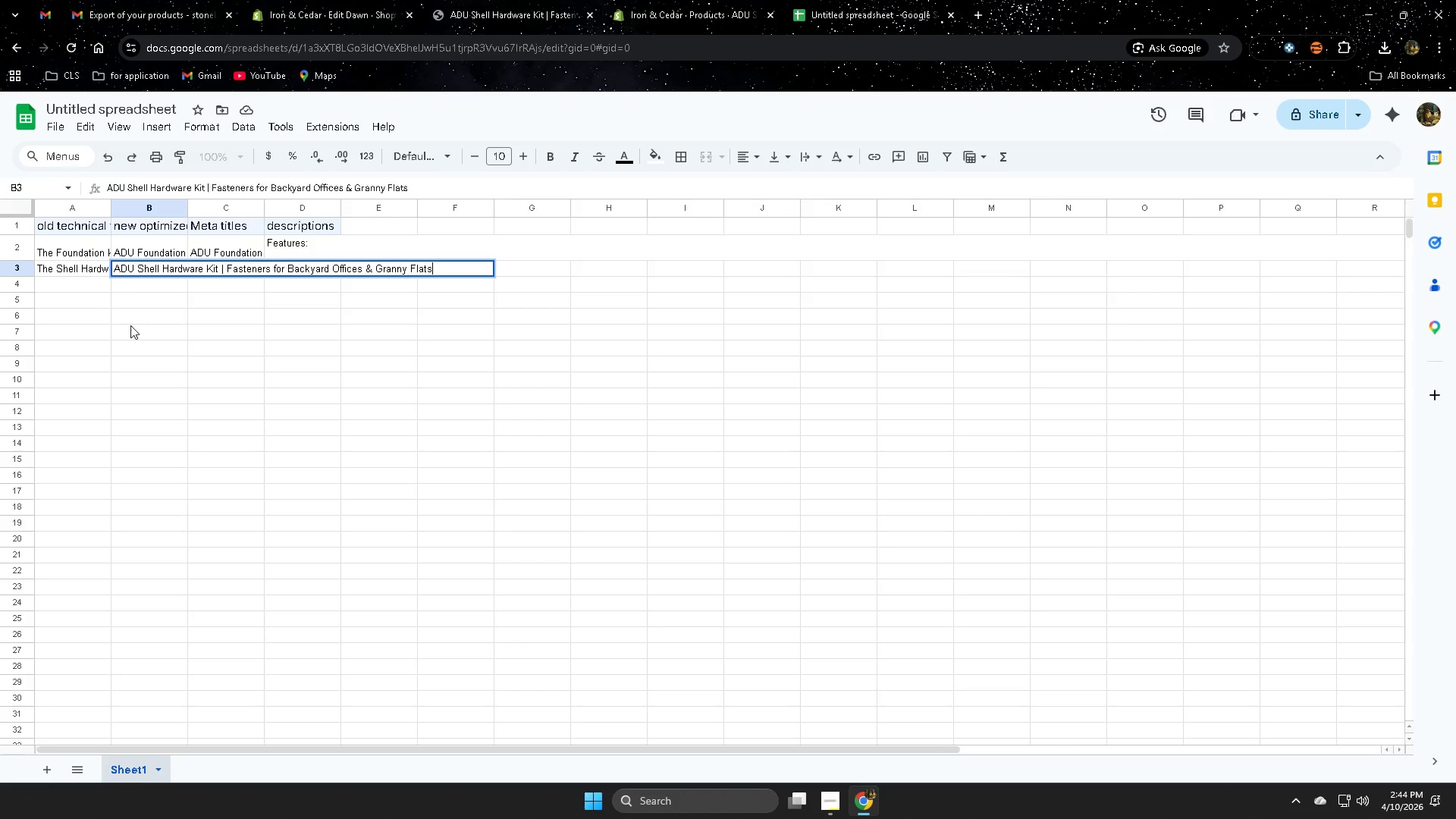 
left_click([130, 325])
 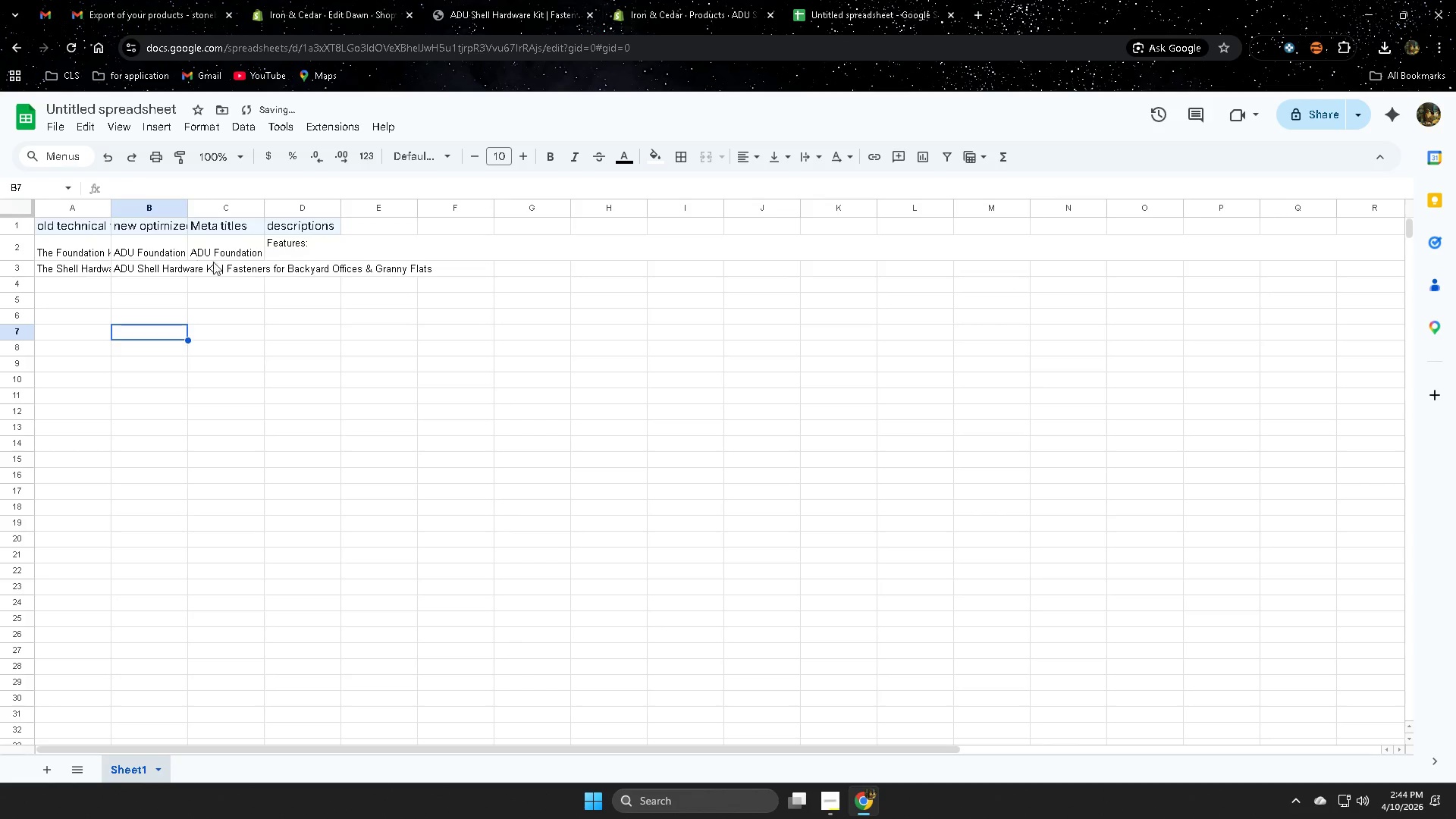 
left_click([215, 262])
 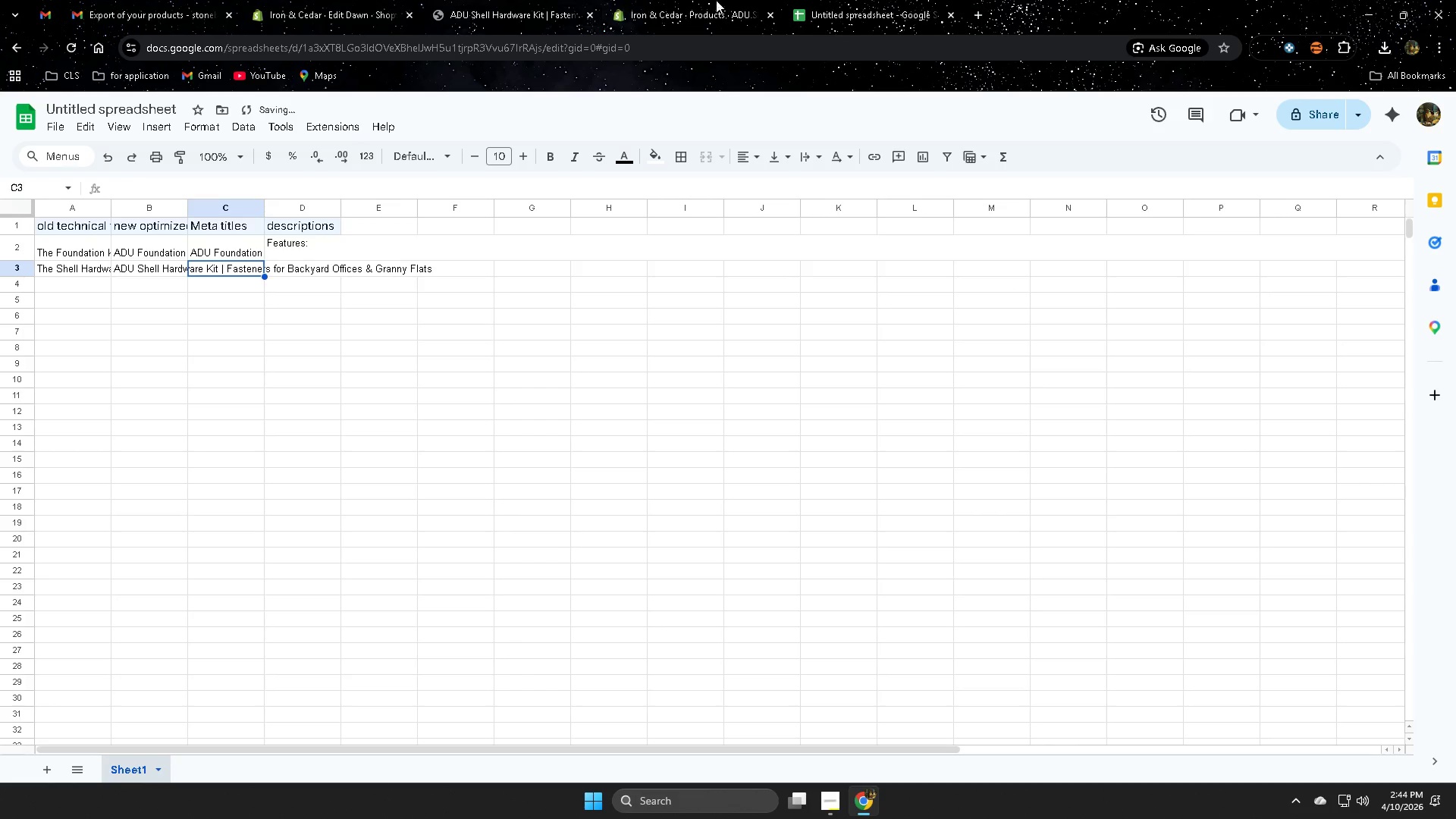 
left_click([858, 0])
 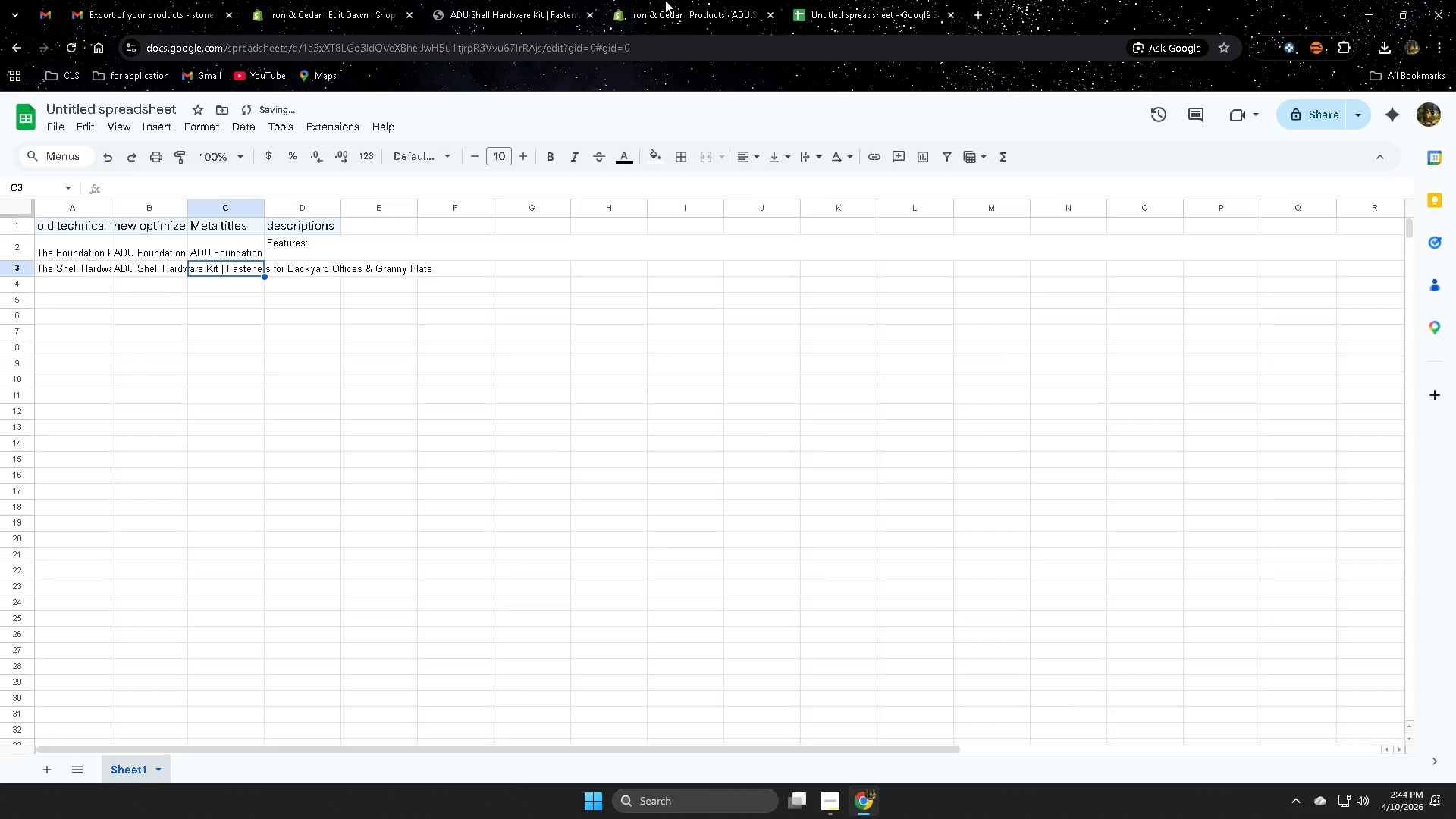 
left_click([690, 2])
 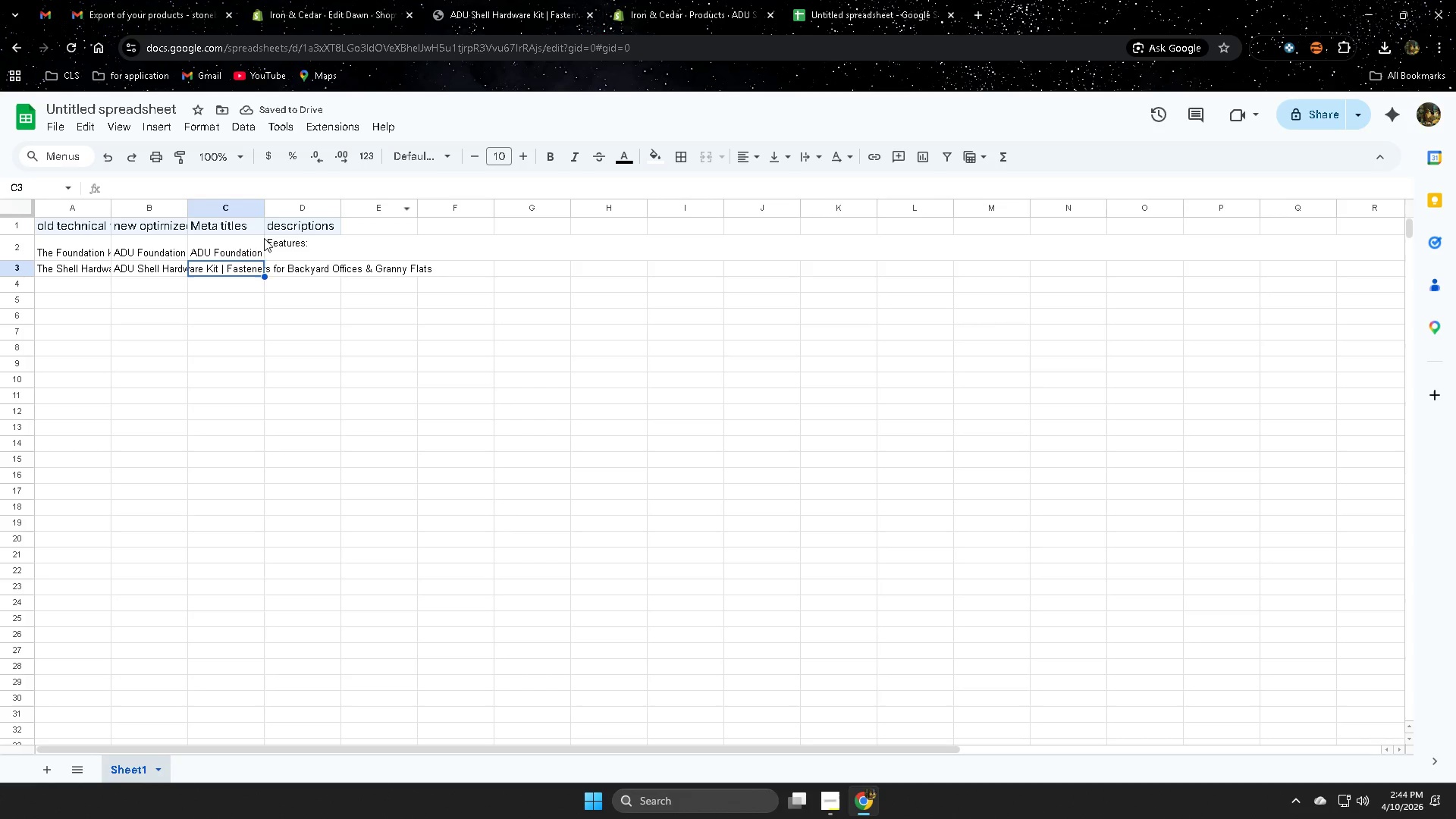 
double_click([203, 270])
 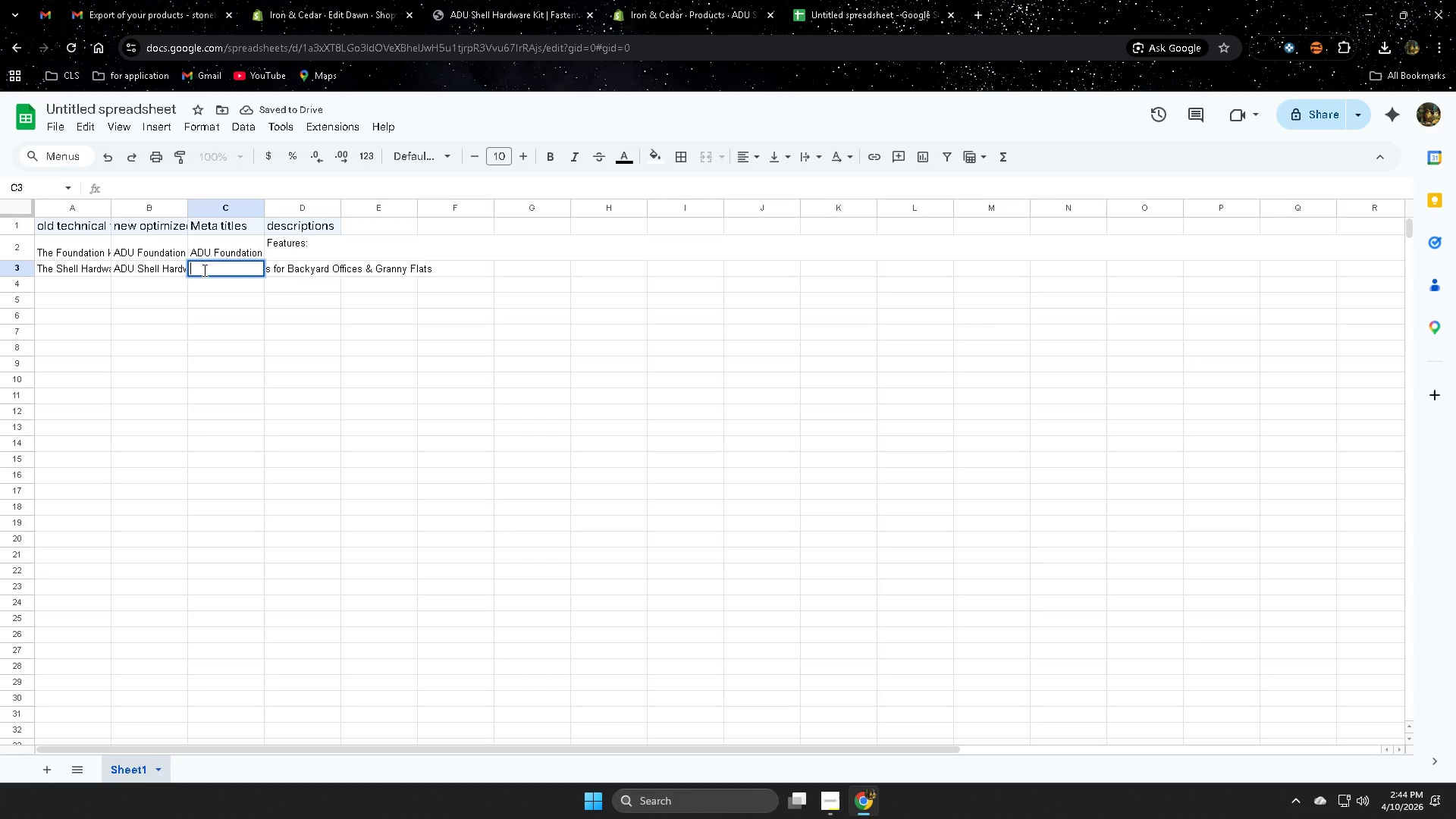 
key(Control+V)
 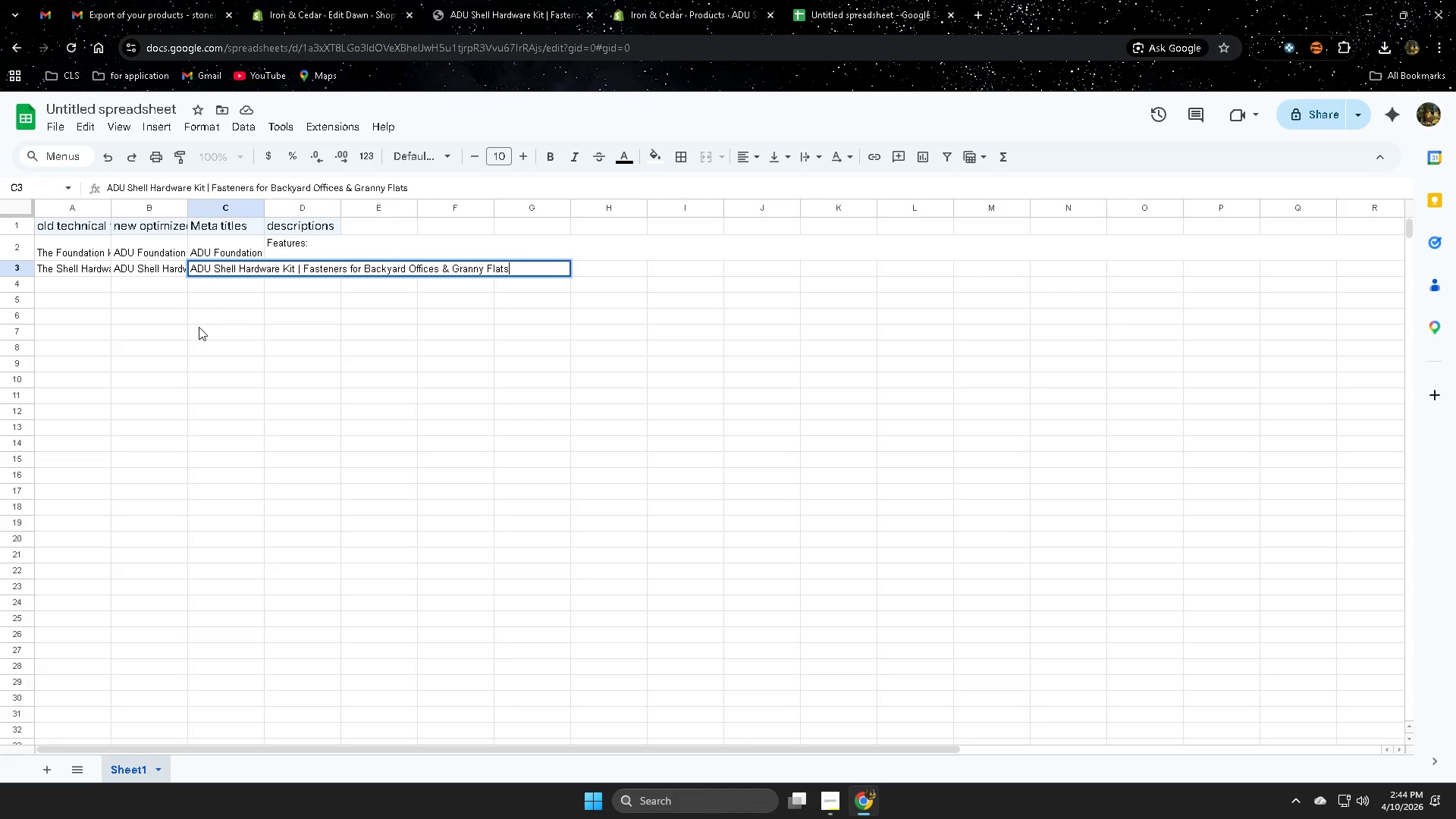 
left_click([199, 327])
 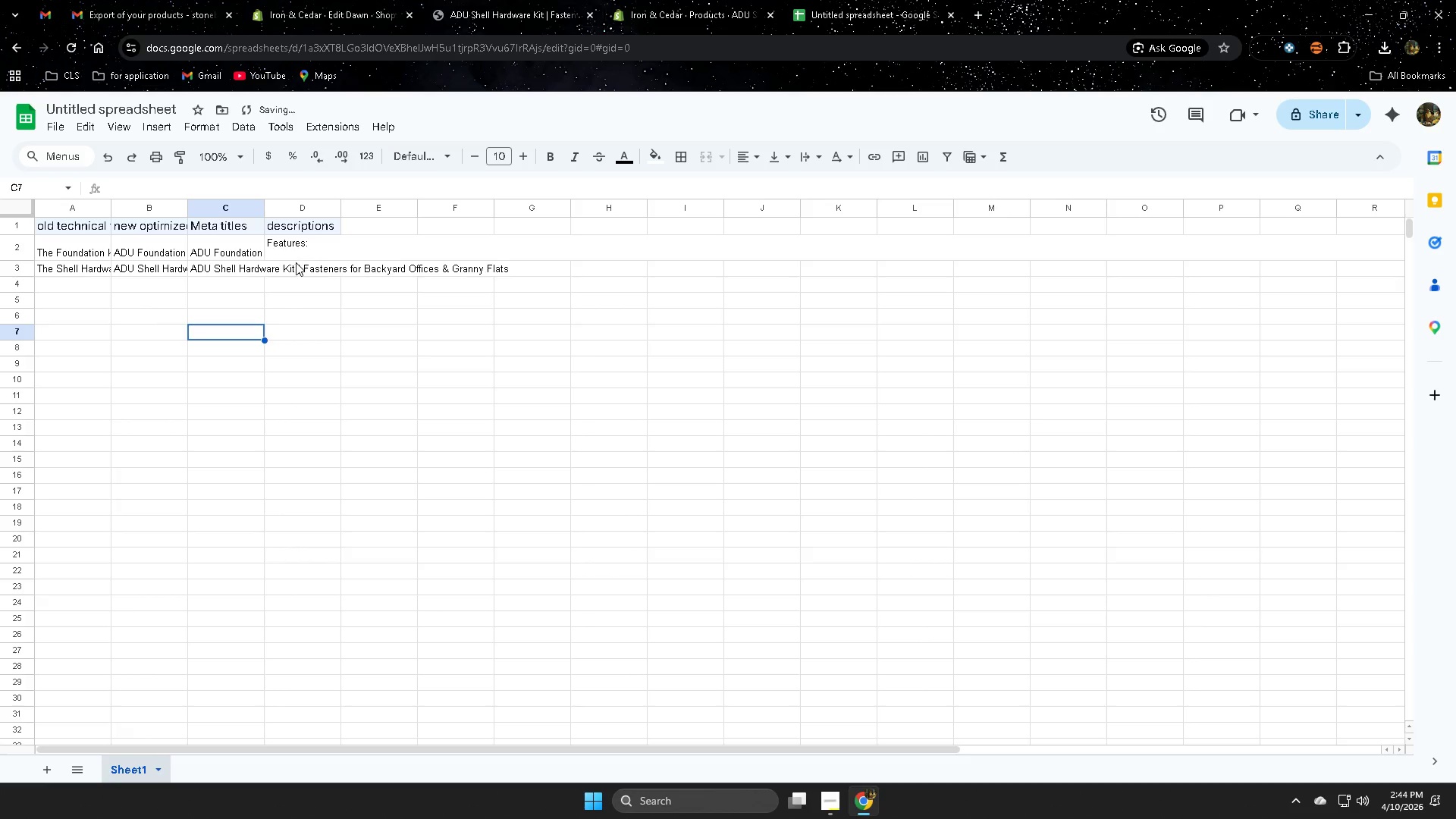 
left_click([288, 272])
 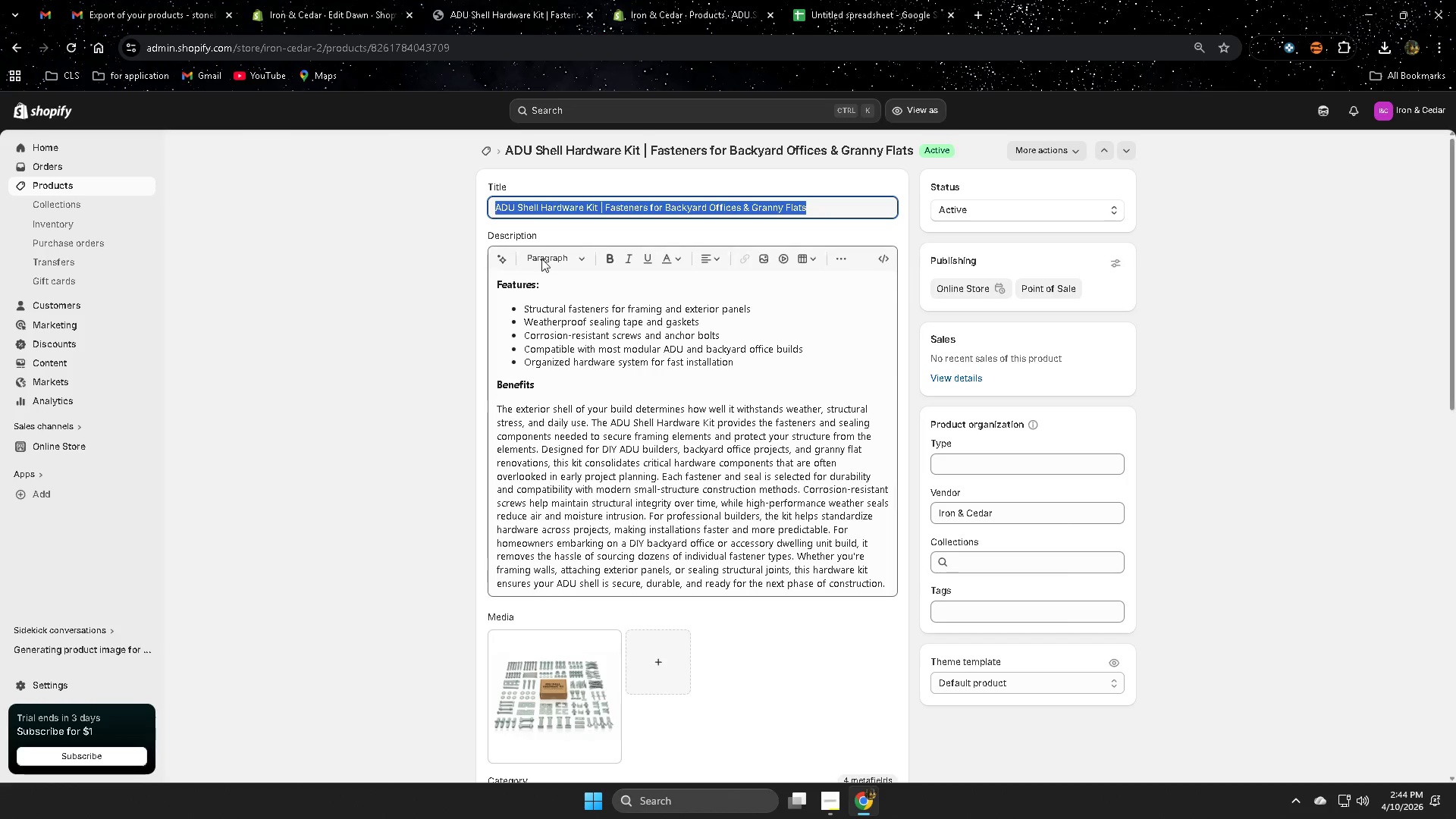 
left_click([504, 283])
 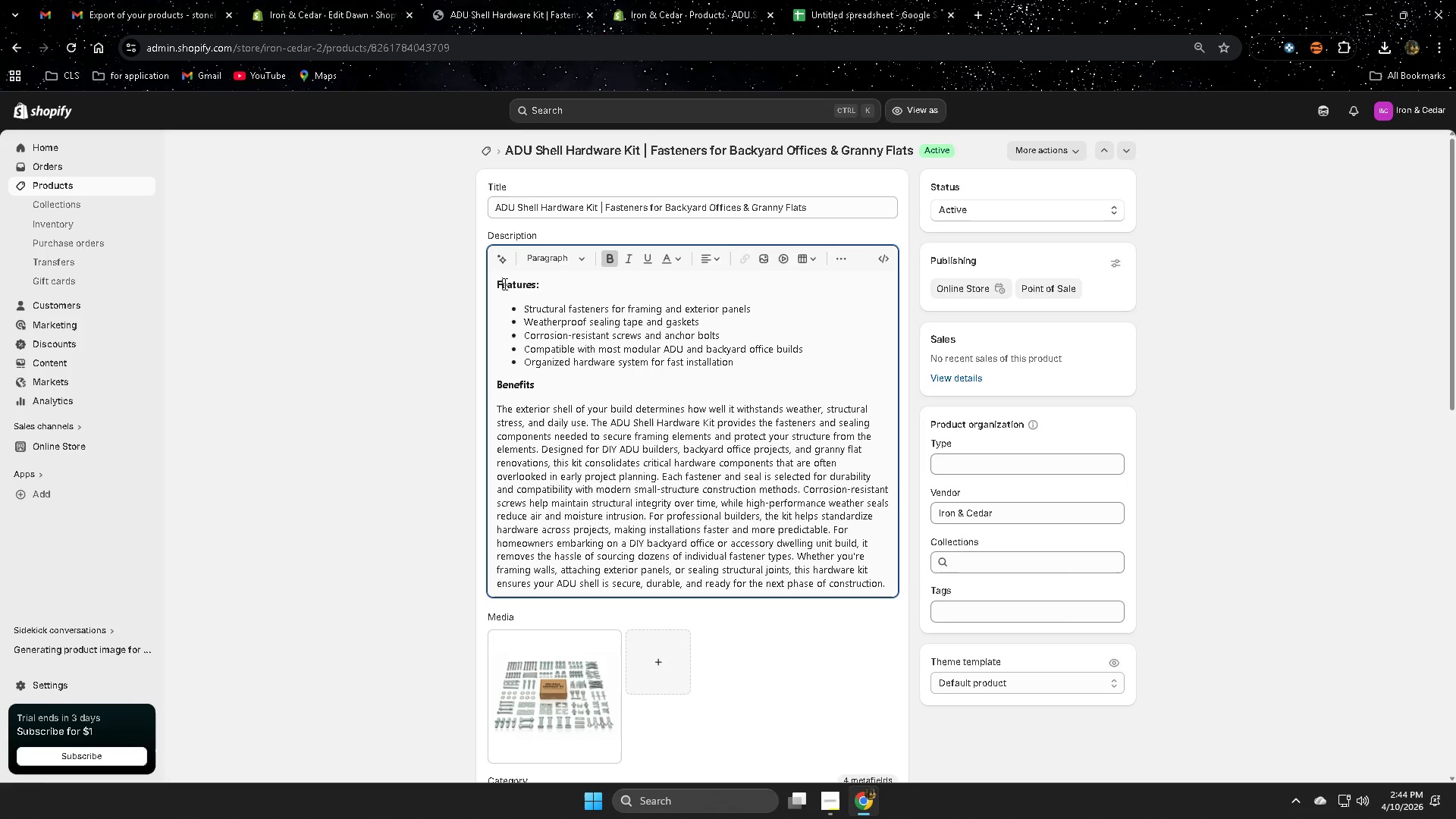 
key(Control+A)
 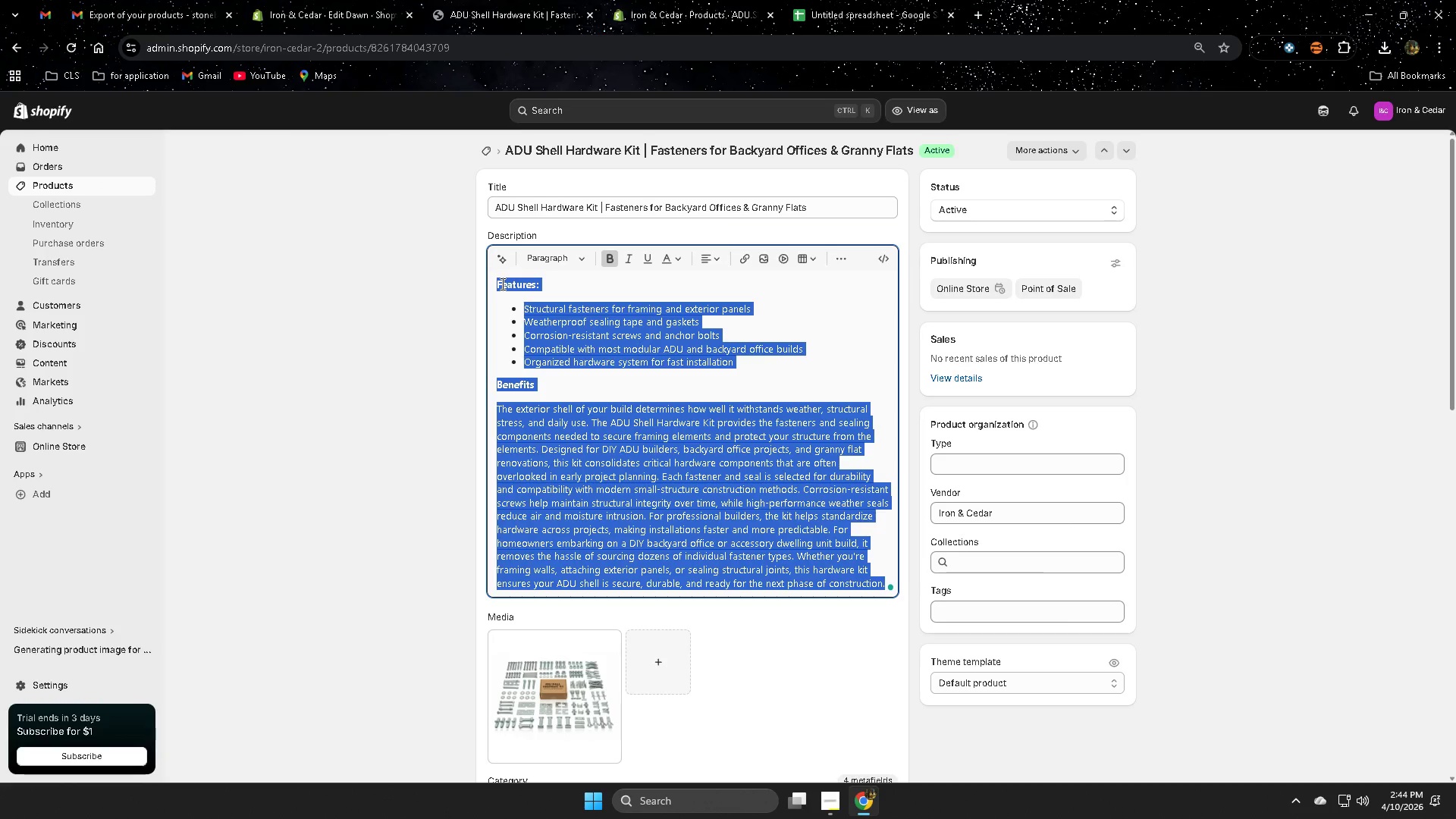 
key(Control+C)
 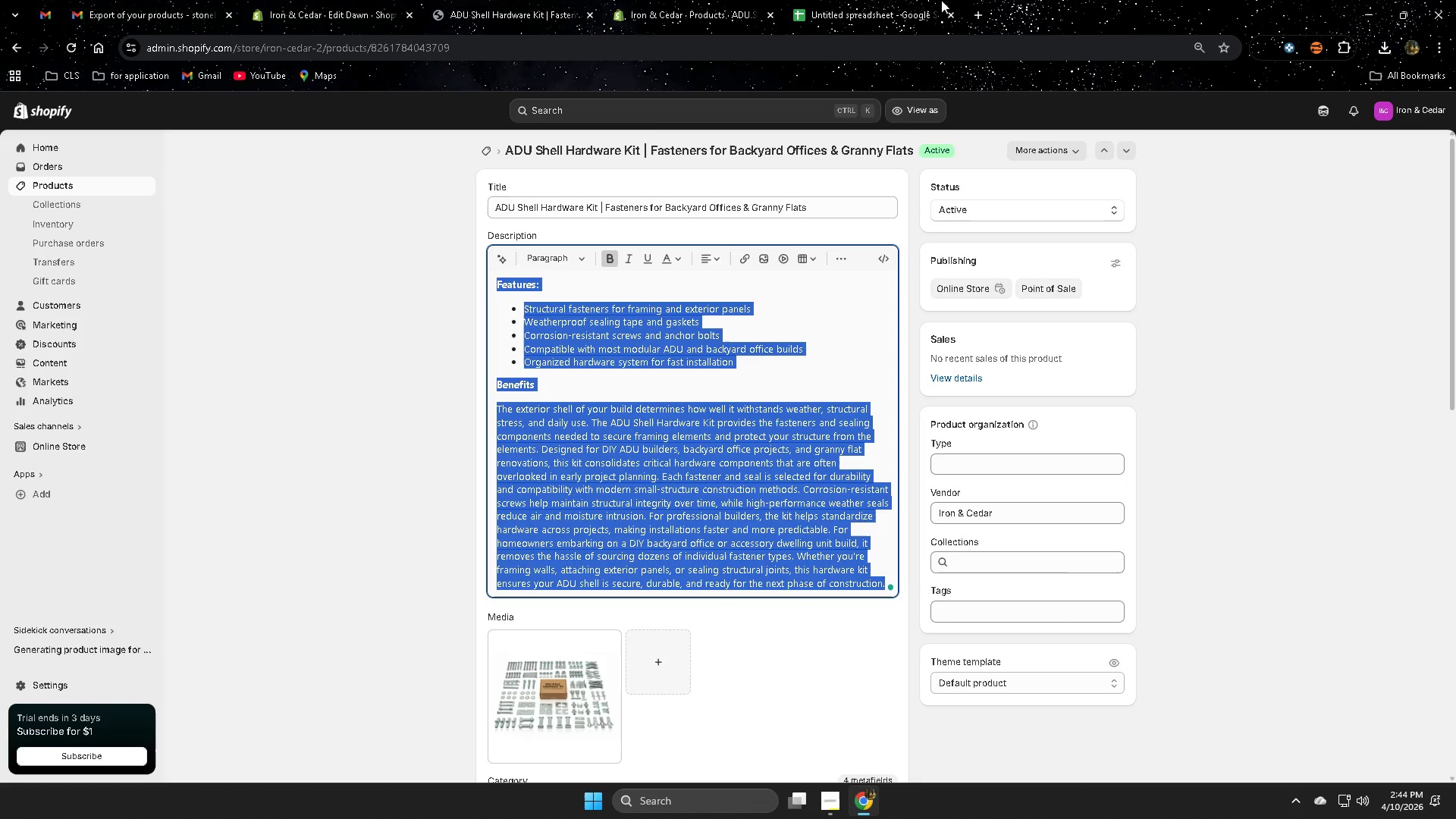 
left_click([862, 0])
 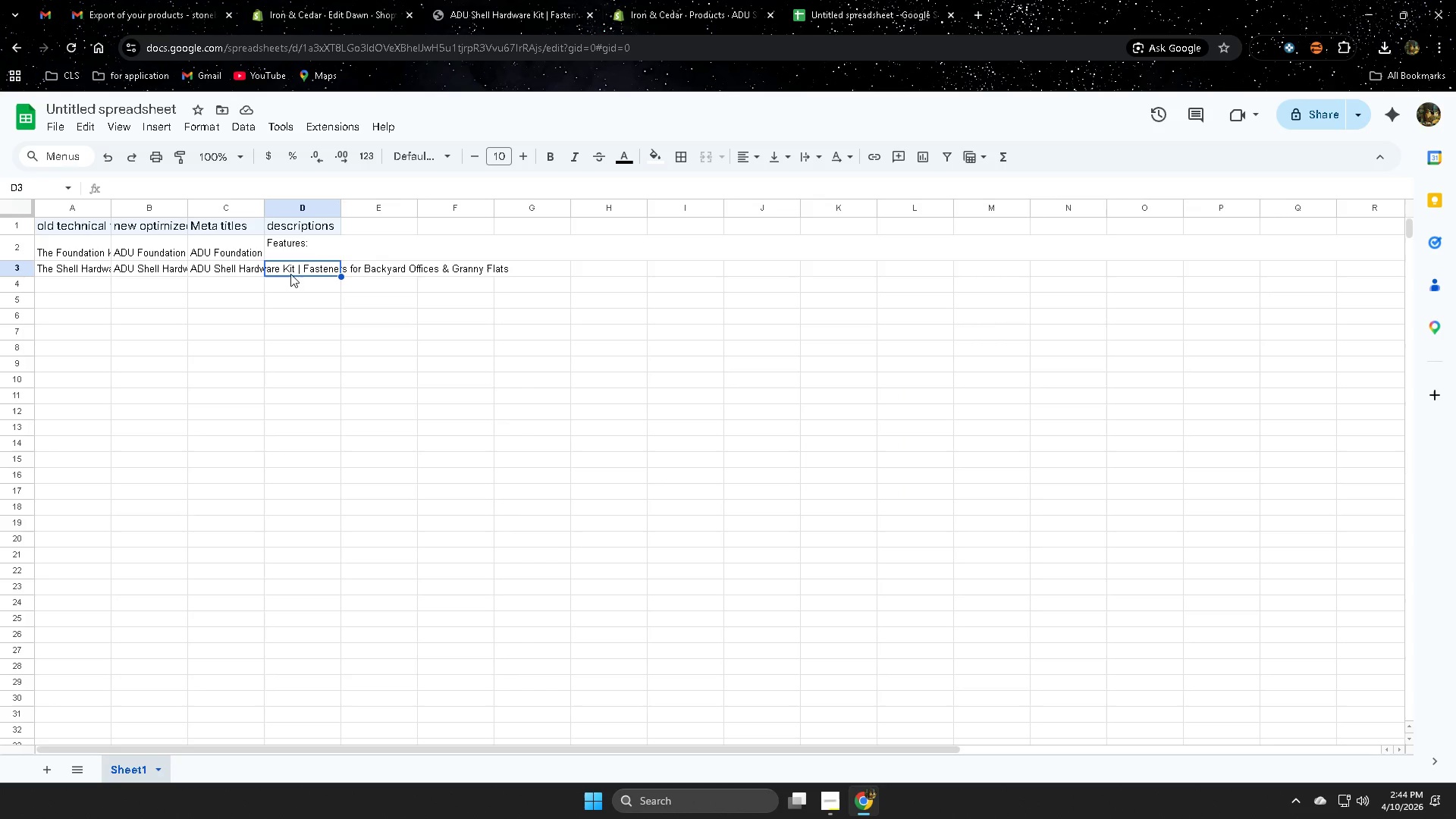 
double_click([290, 269])
 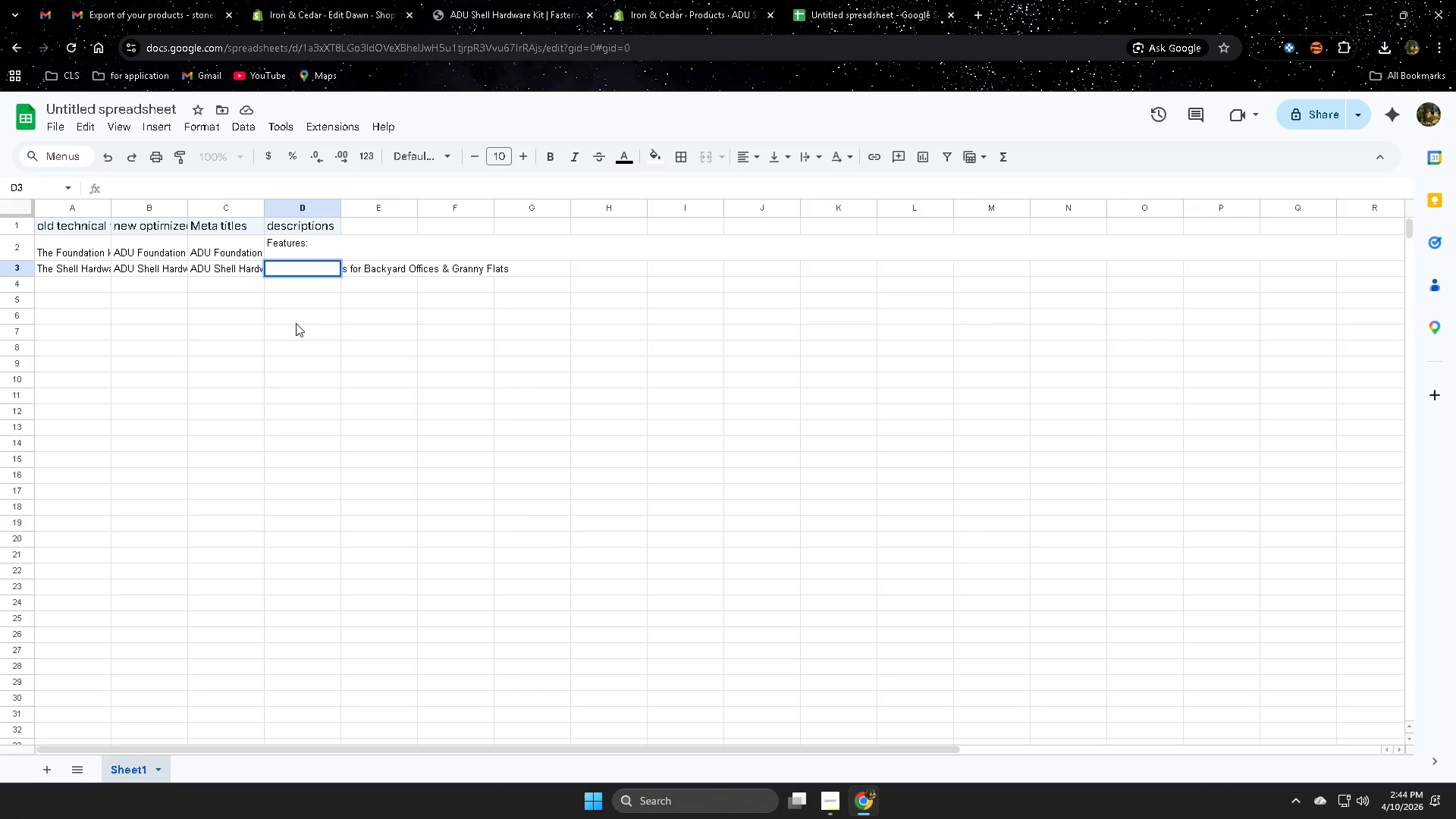 
key(Control+V)
 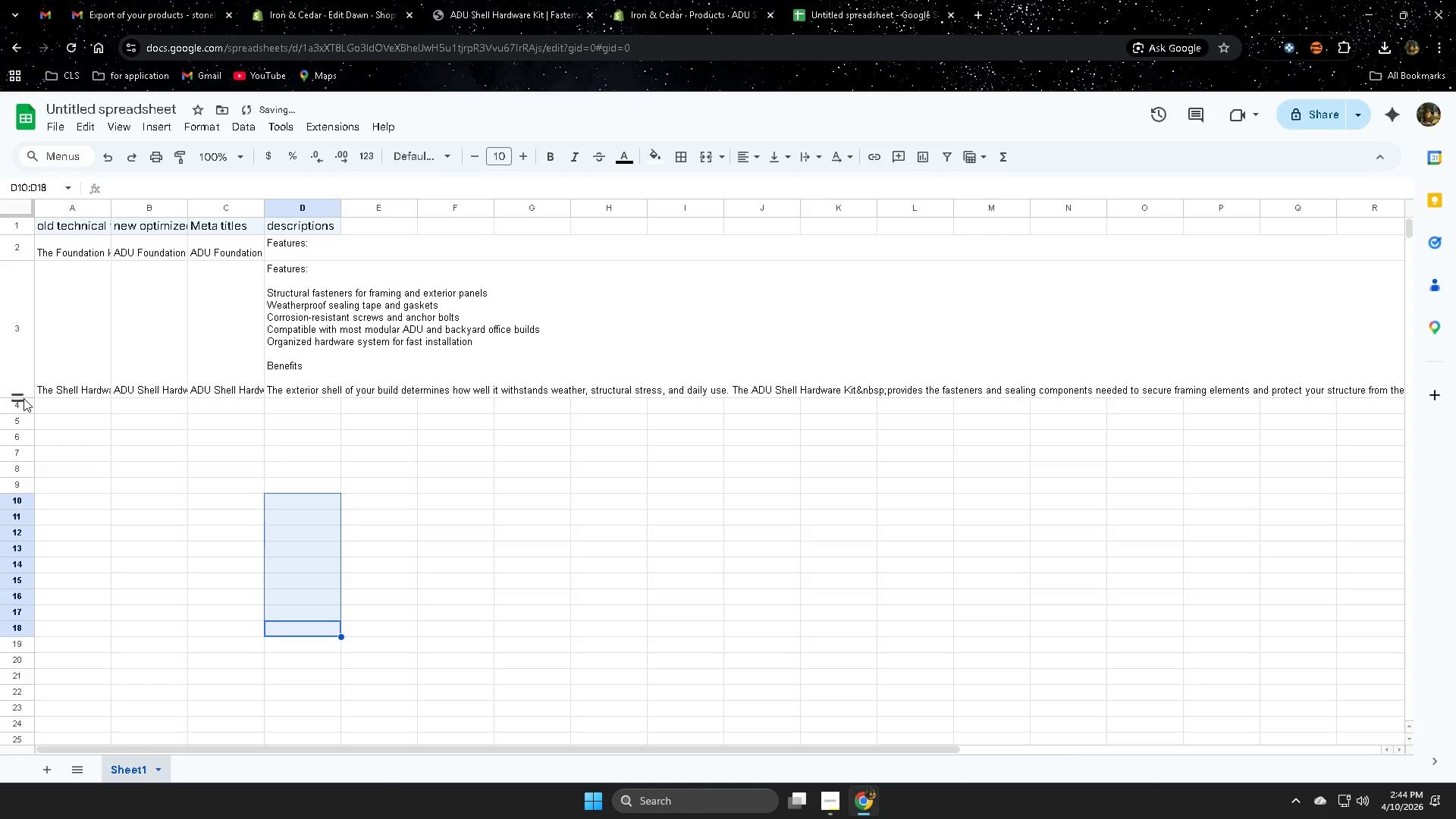 
left_click_drag(start_coordinate=[16, 398], to_coordinate=[24, 286])
 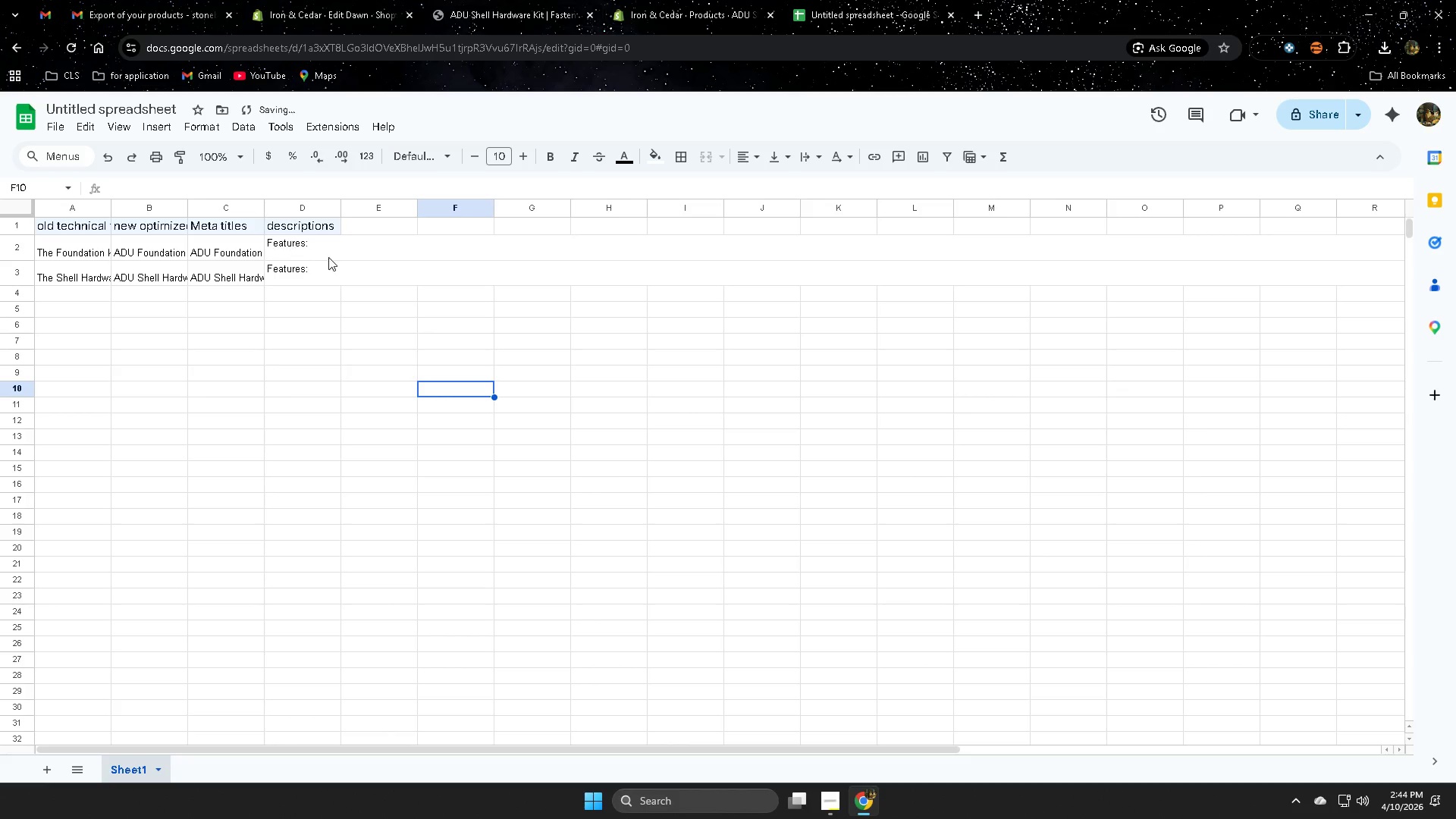 
double_click([333, 252])
 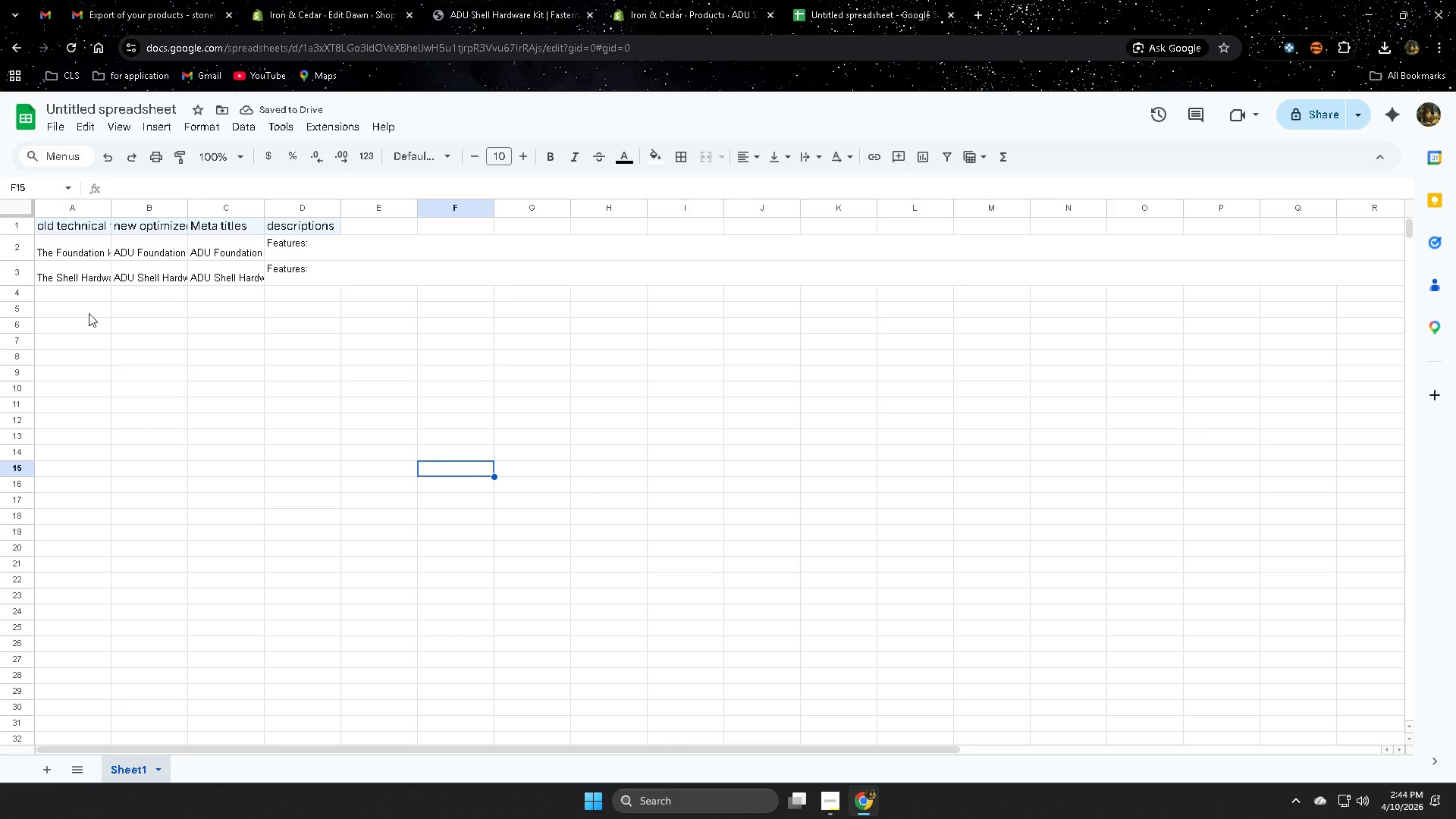 
left_click([70, 300])
 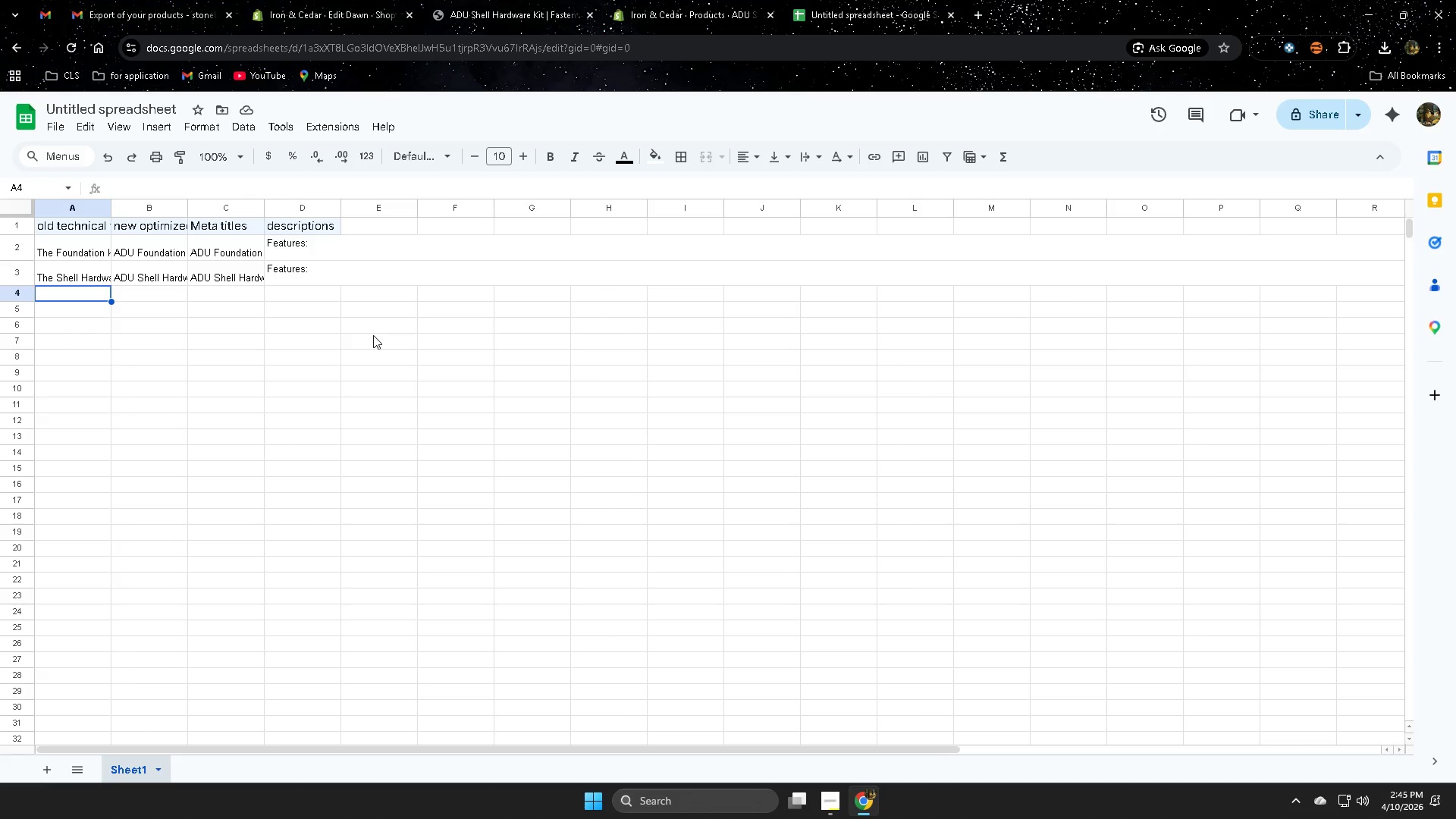 
wait(27.86)
 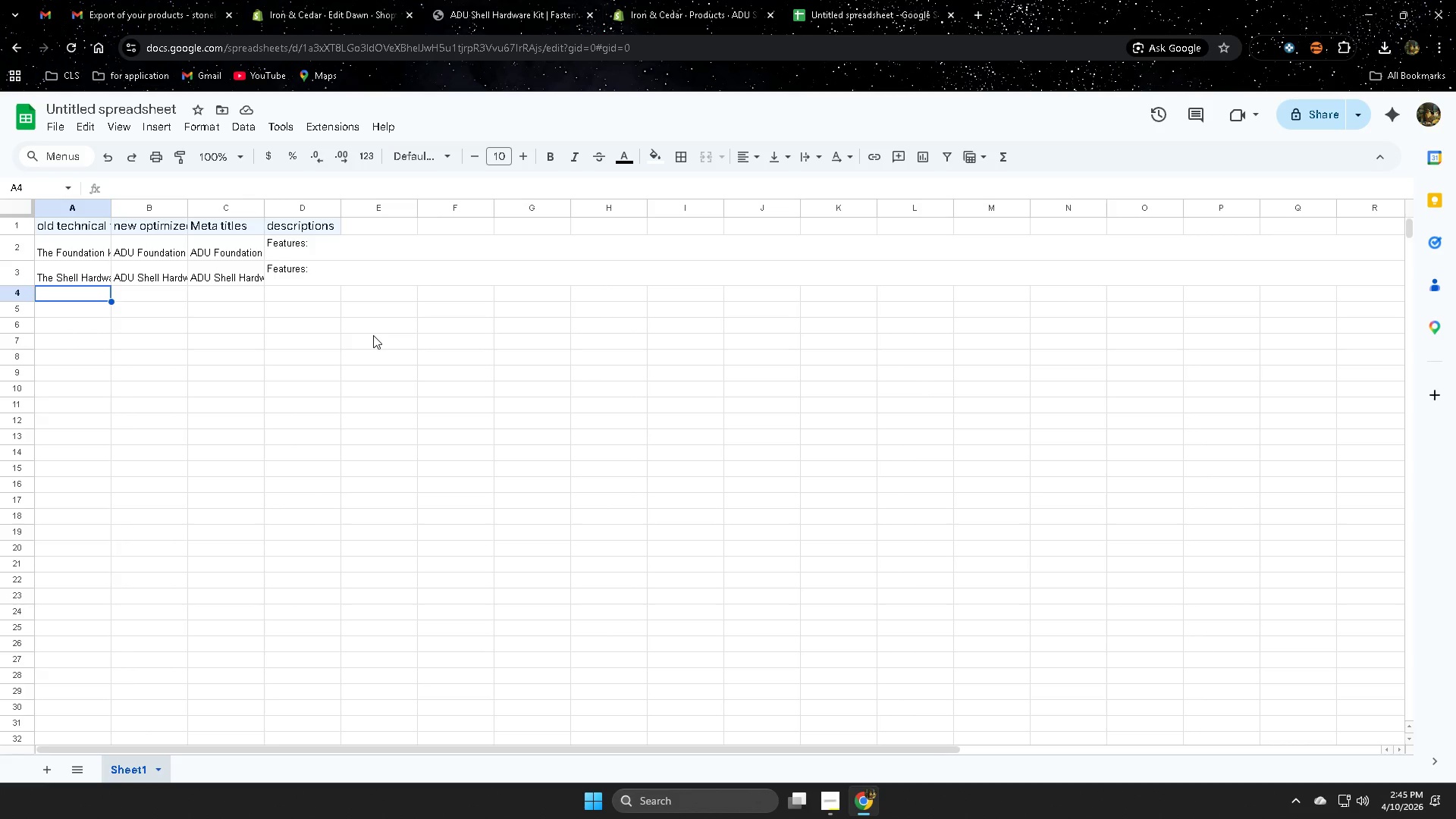 
left_click([821, 811])